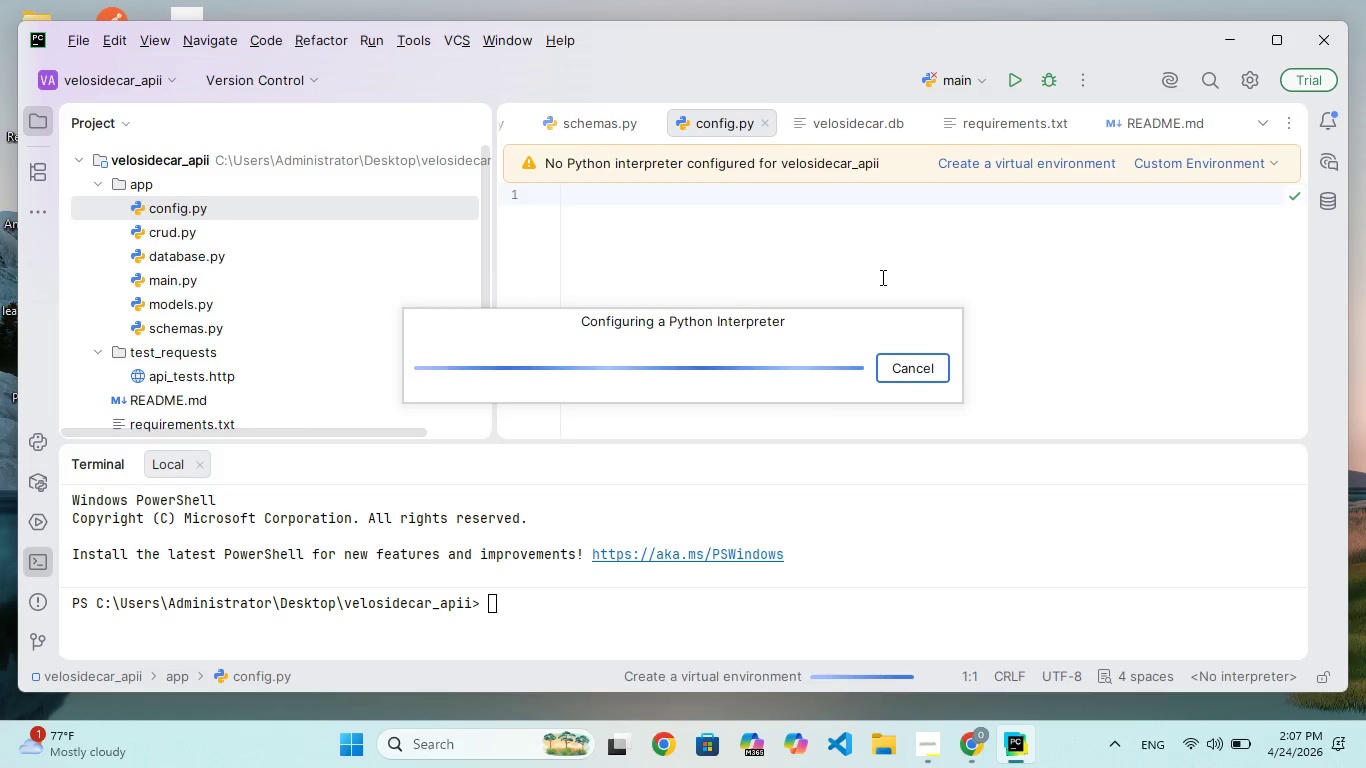 
double_click([891, 247])
 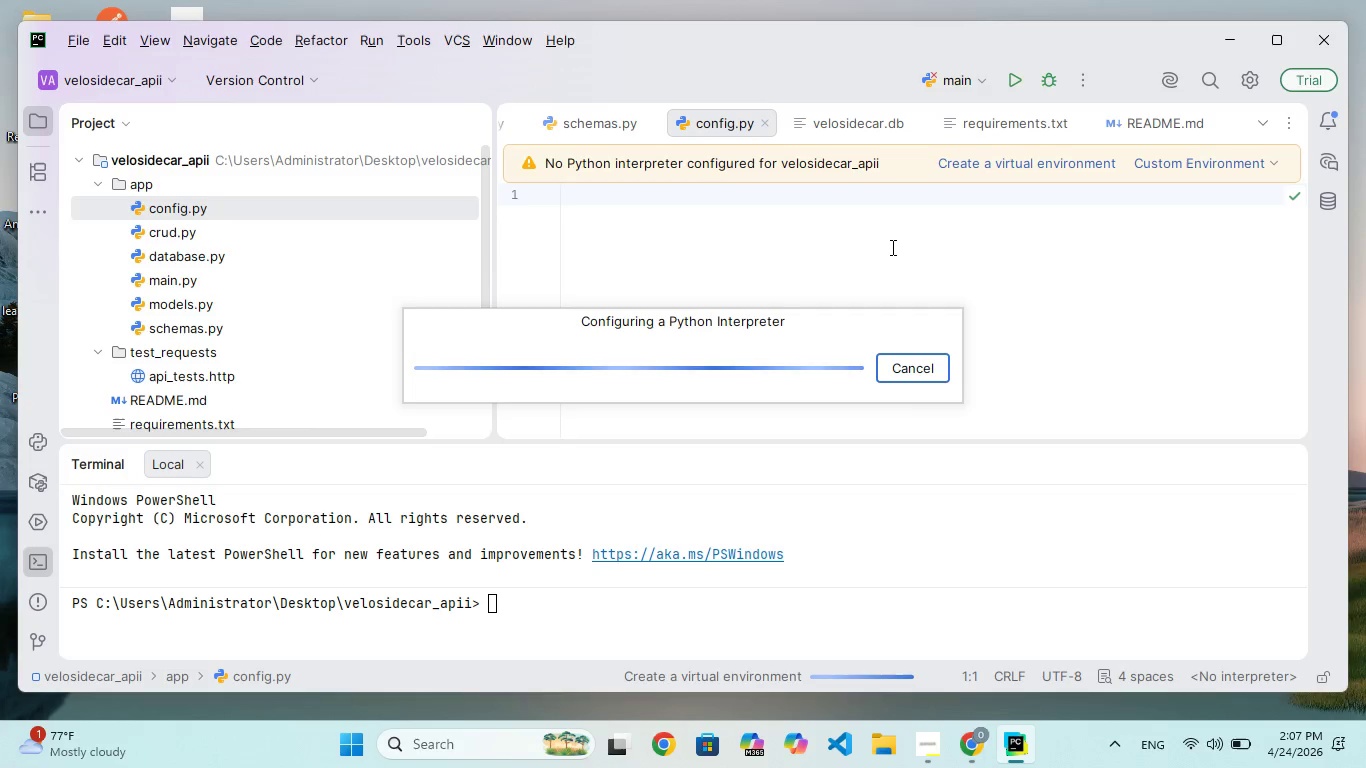 
triple_click([891, 247])
 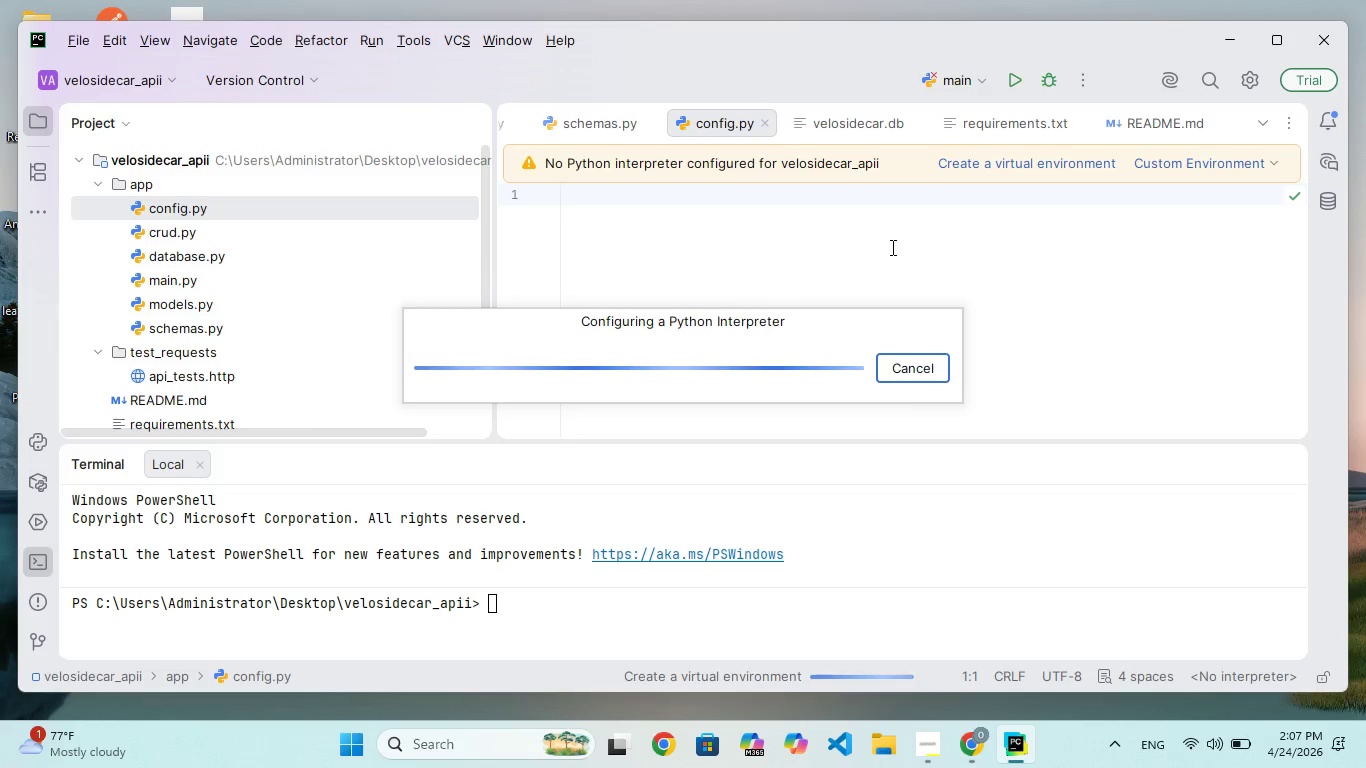 
triple_click([891, 247])
 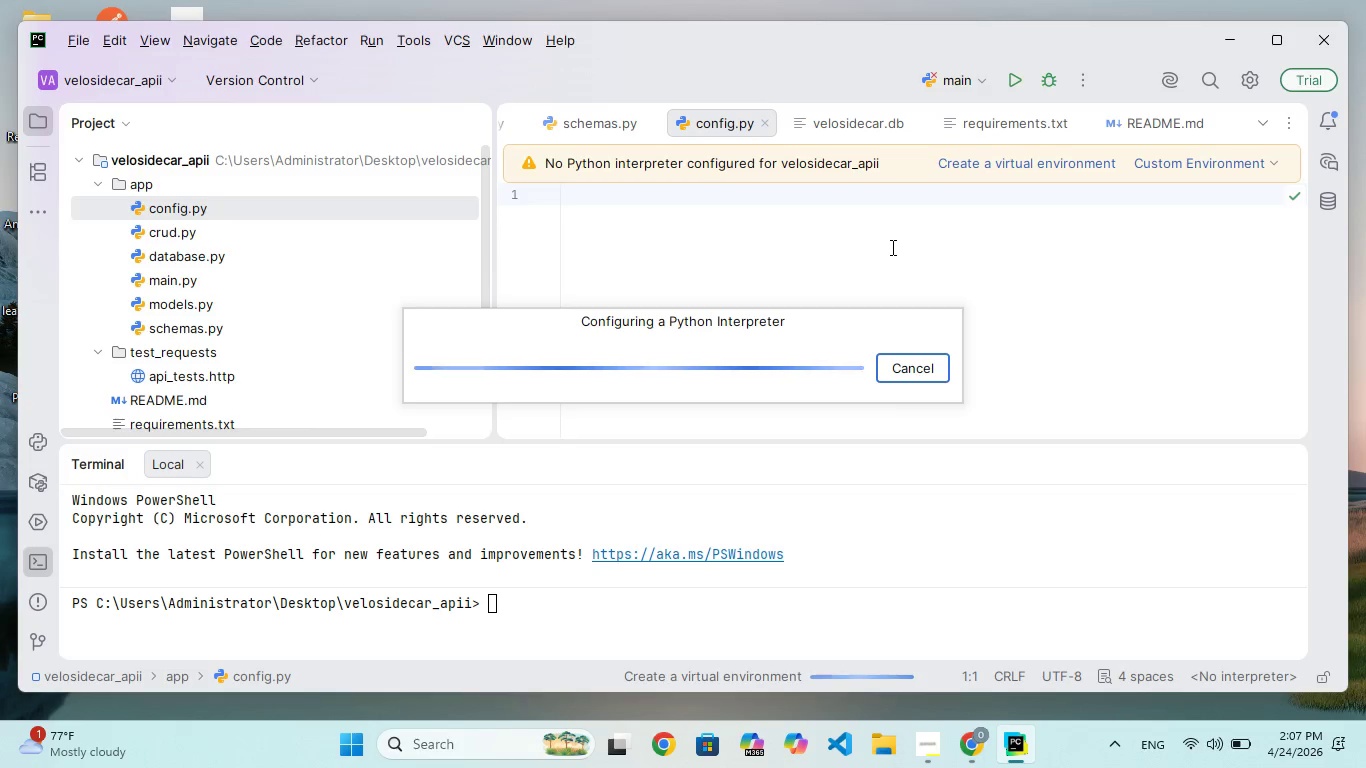 
right_click([891, 247])
 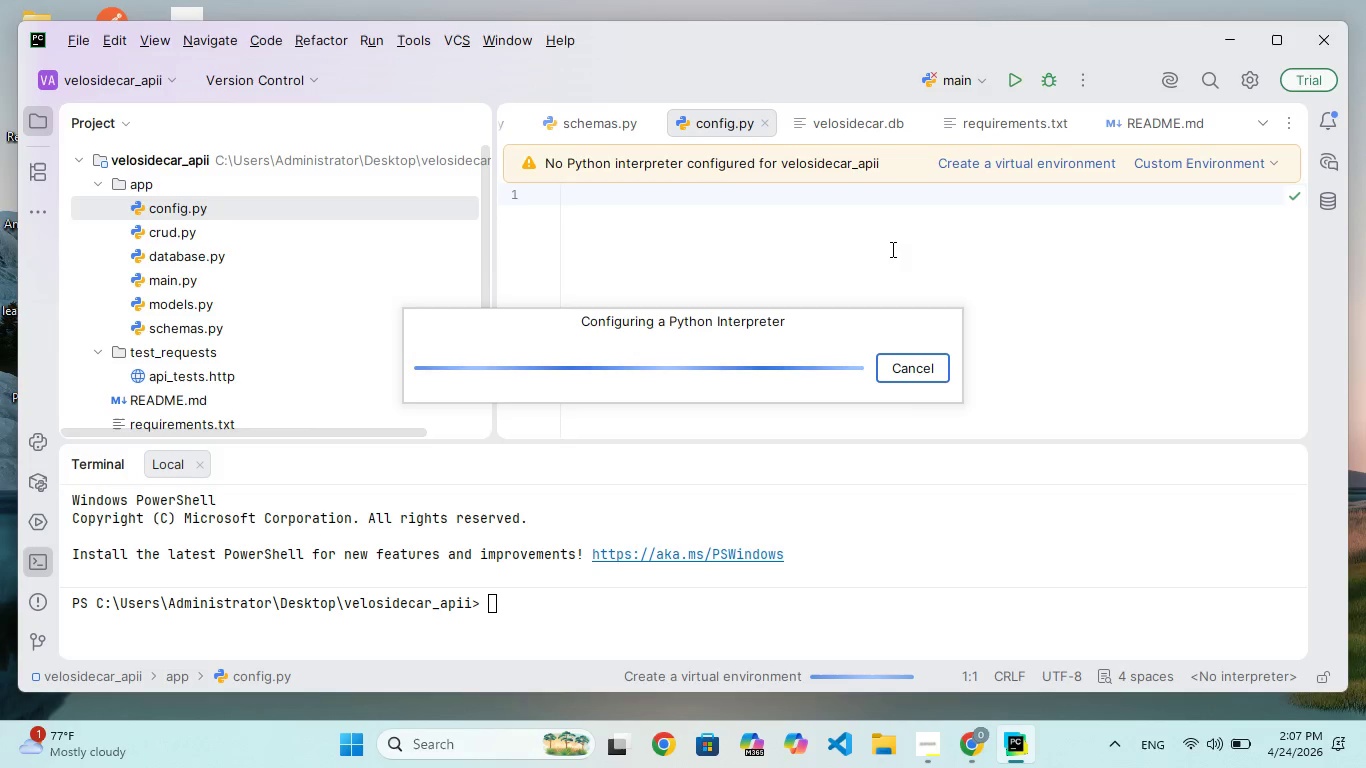 
triple_click([884, 249])
 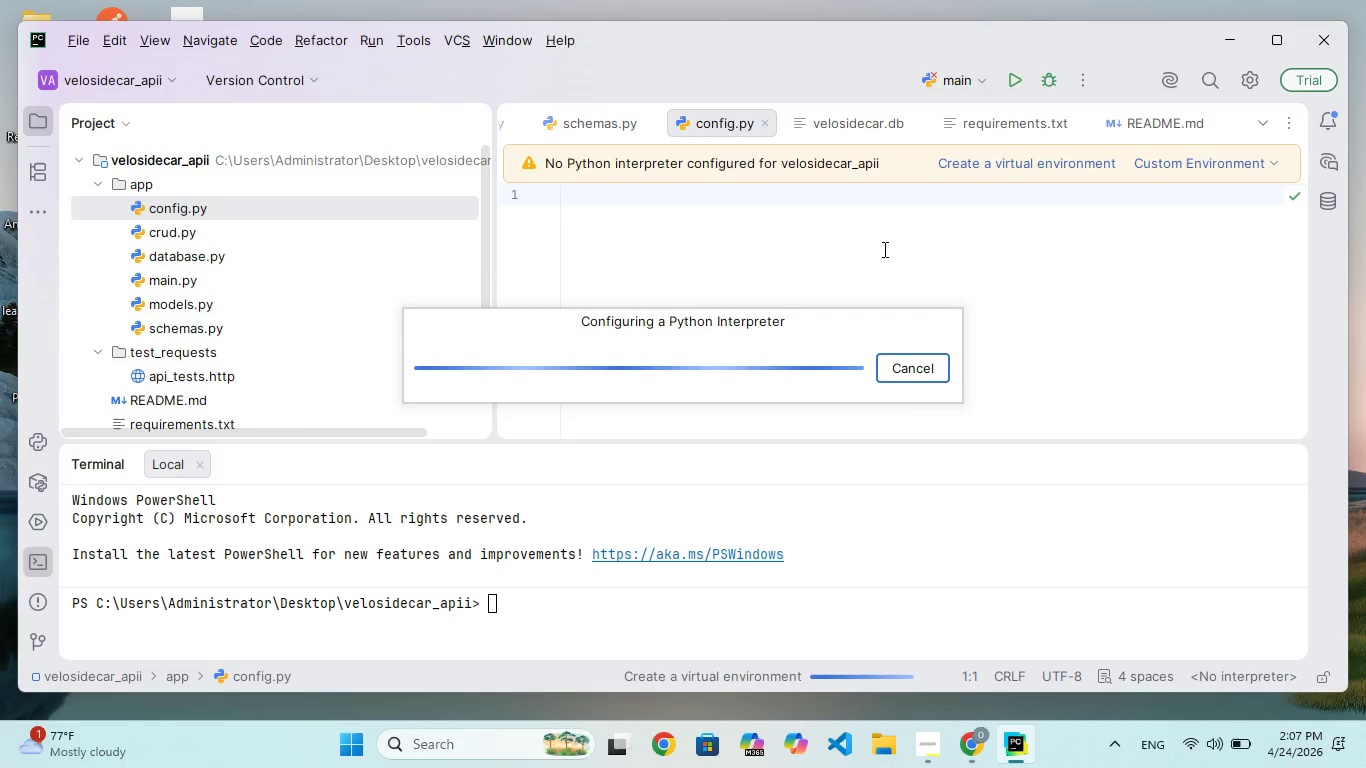 
triple_click([883, 249])
 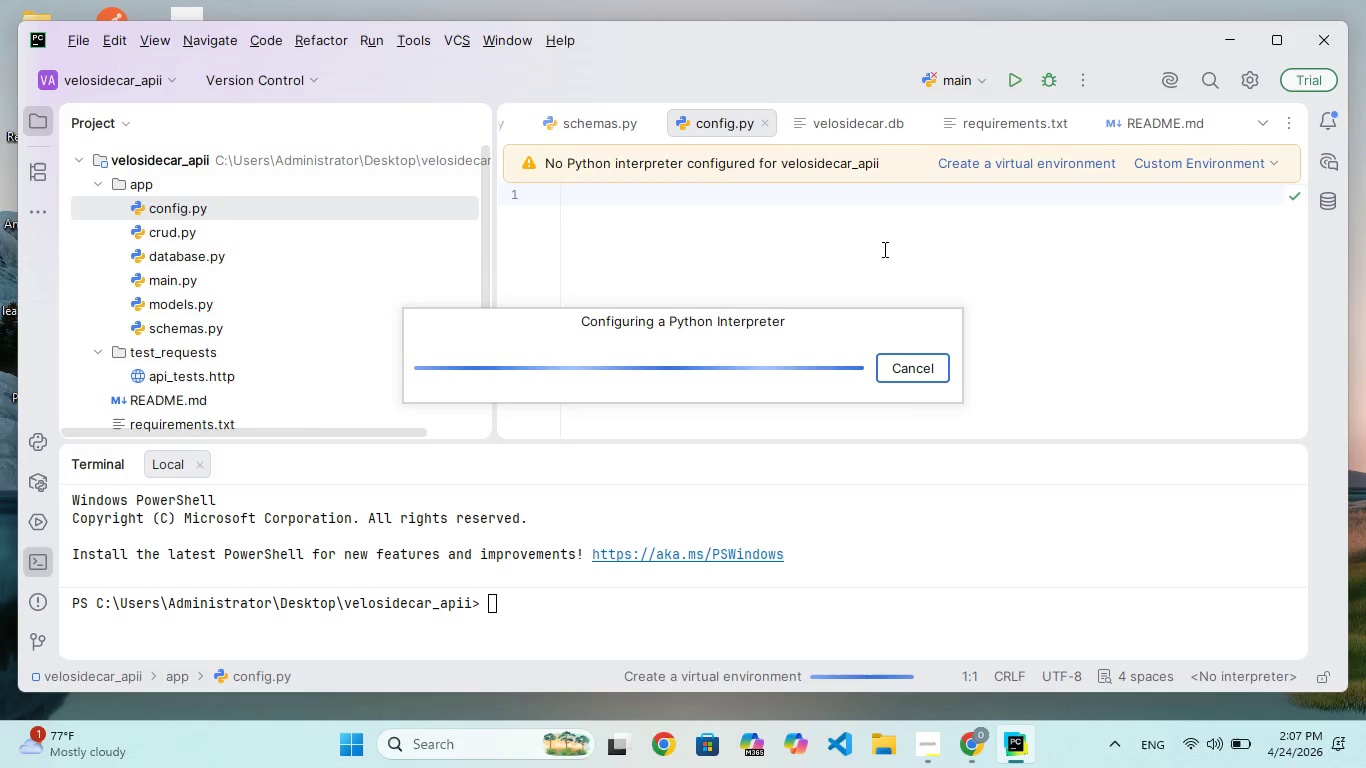 
triple_click([883, 249])
 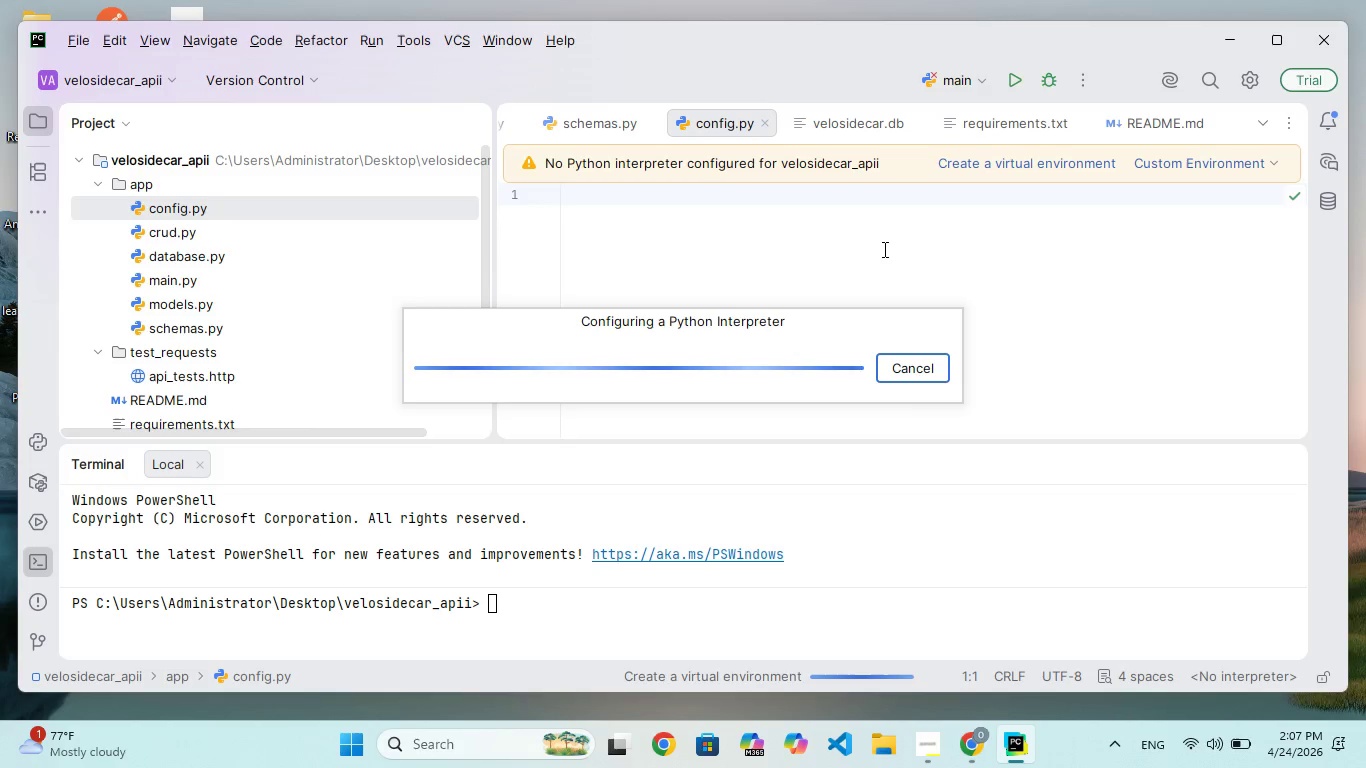 
triple_click([883, 249])
 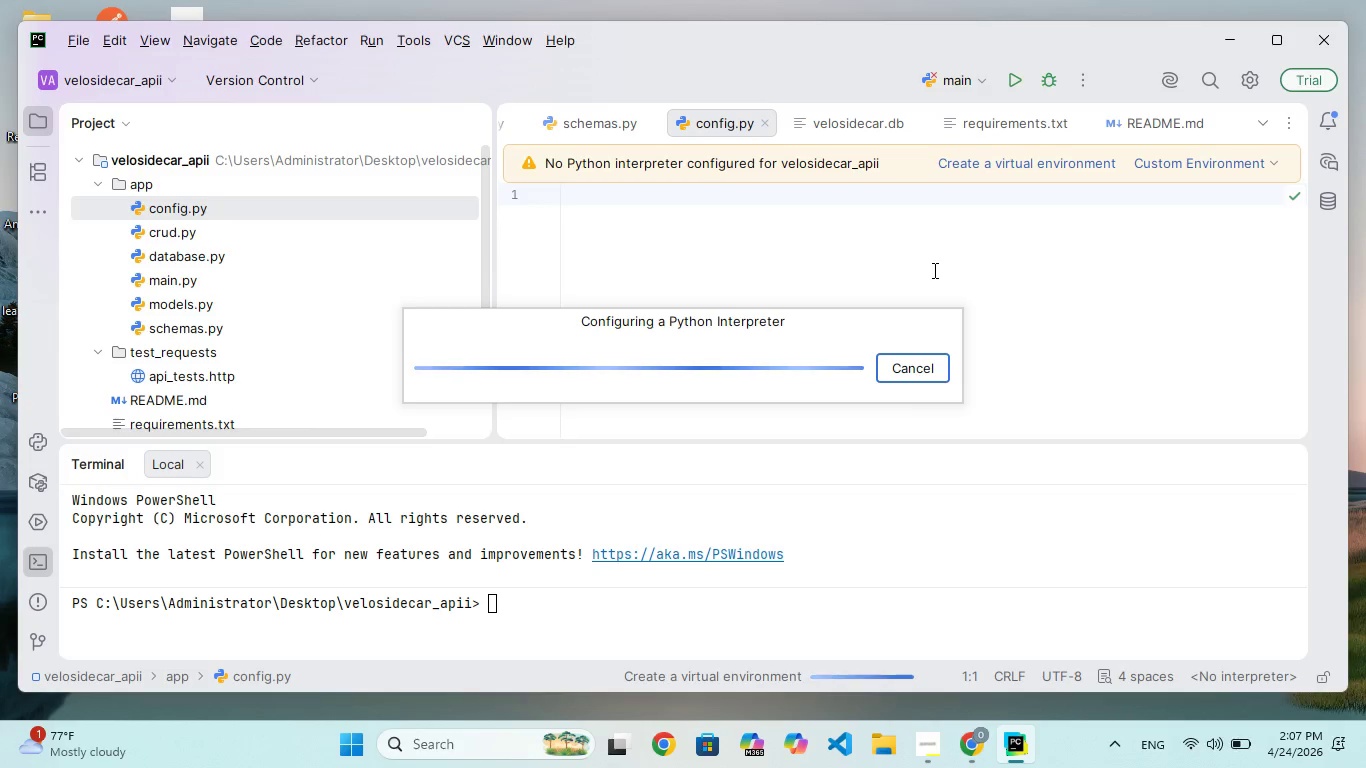 
left_click([933, 270])
 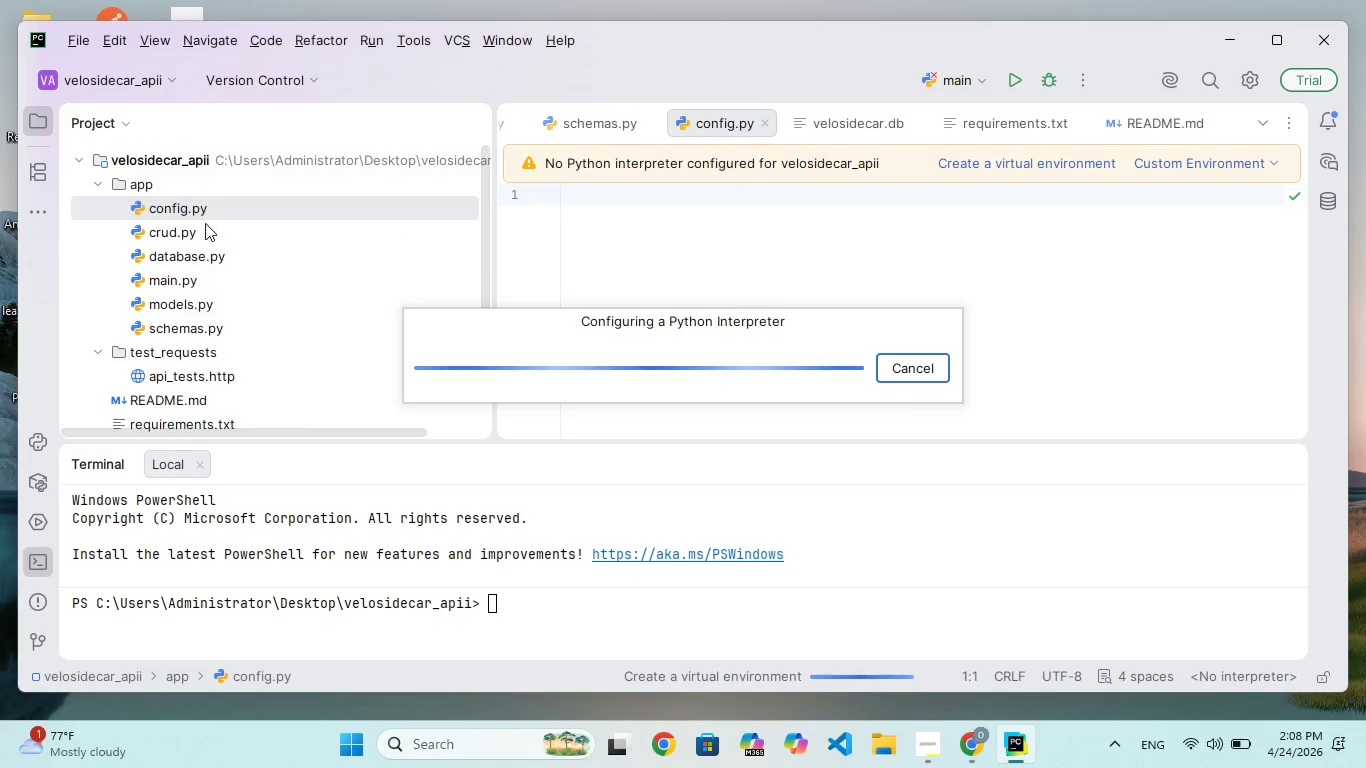 
right_click([933, 270])
 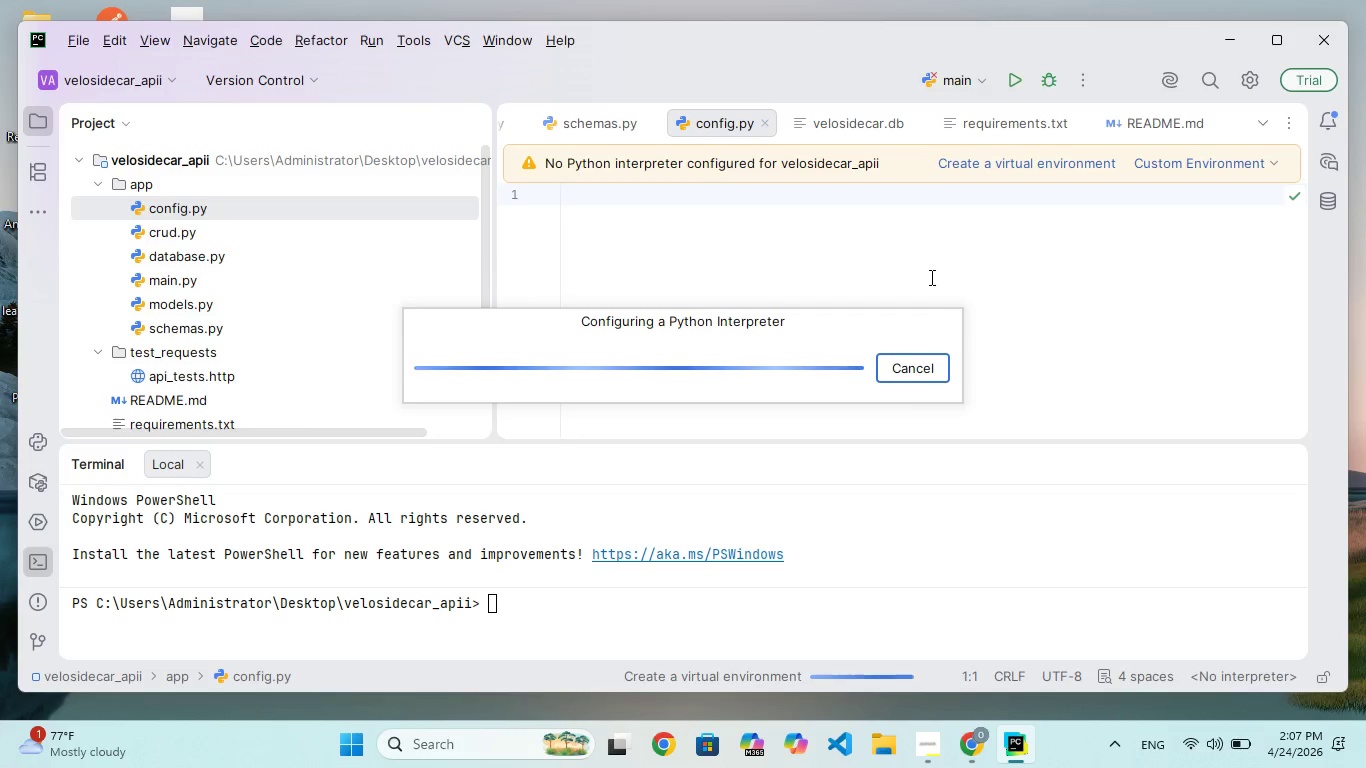 
double_click([198, 234])
 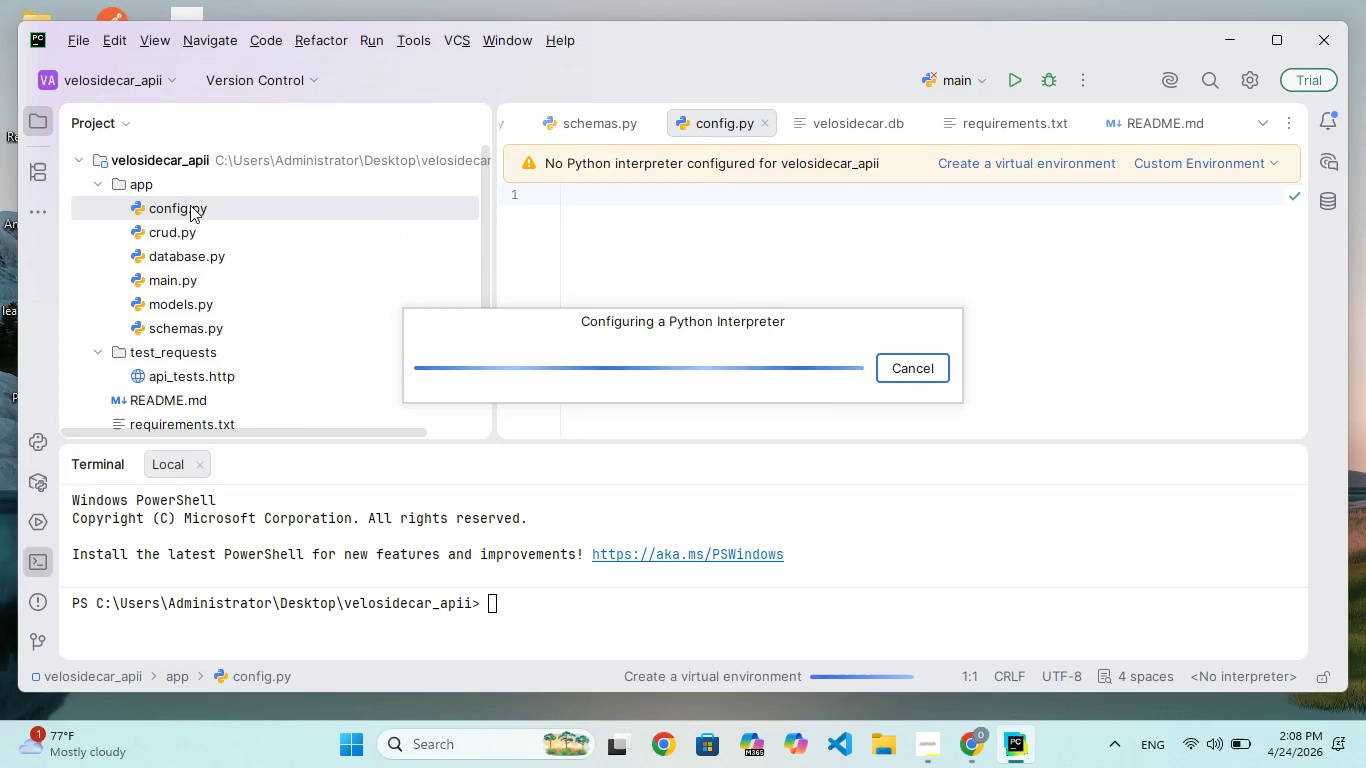 
double_click([190, 205])
 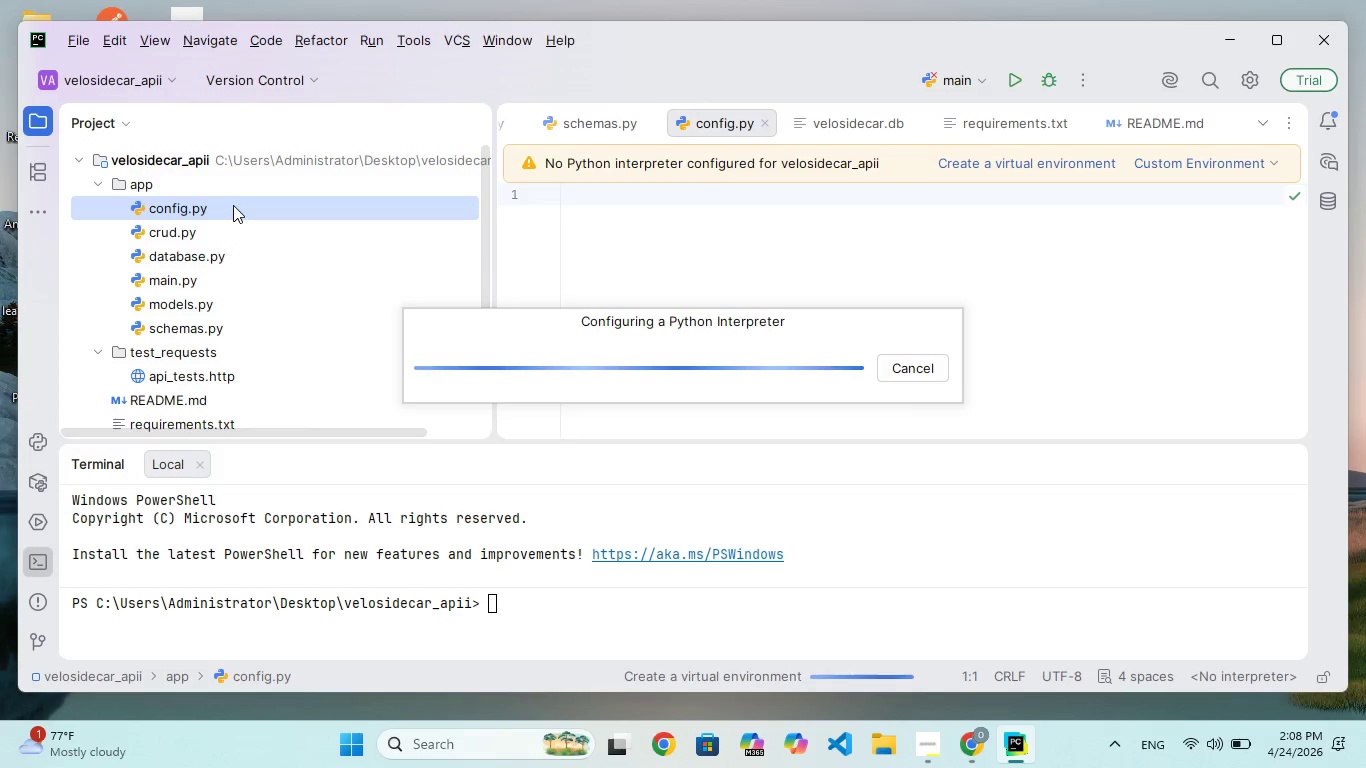 
wait(12.08)
 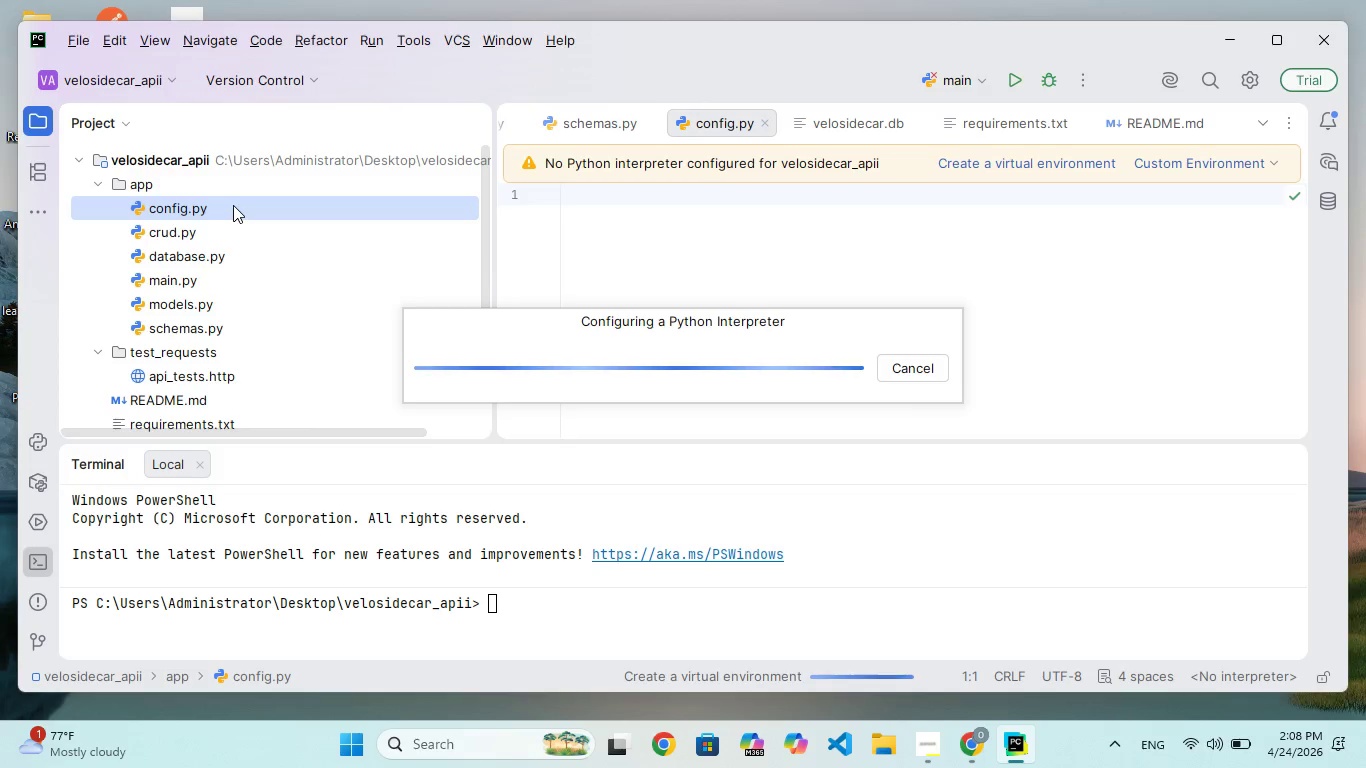 
left_click([191, 233])
 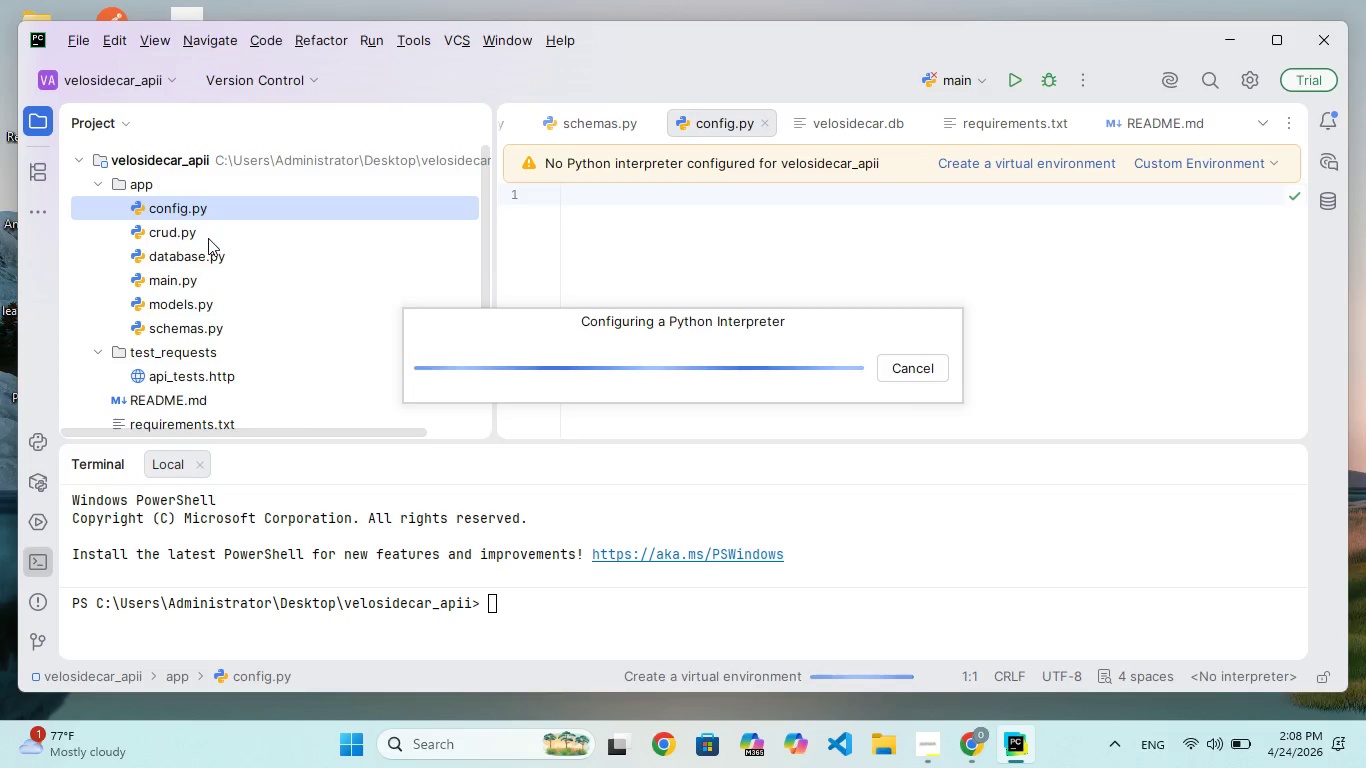 
wait(7.56)
 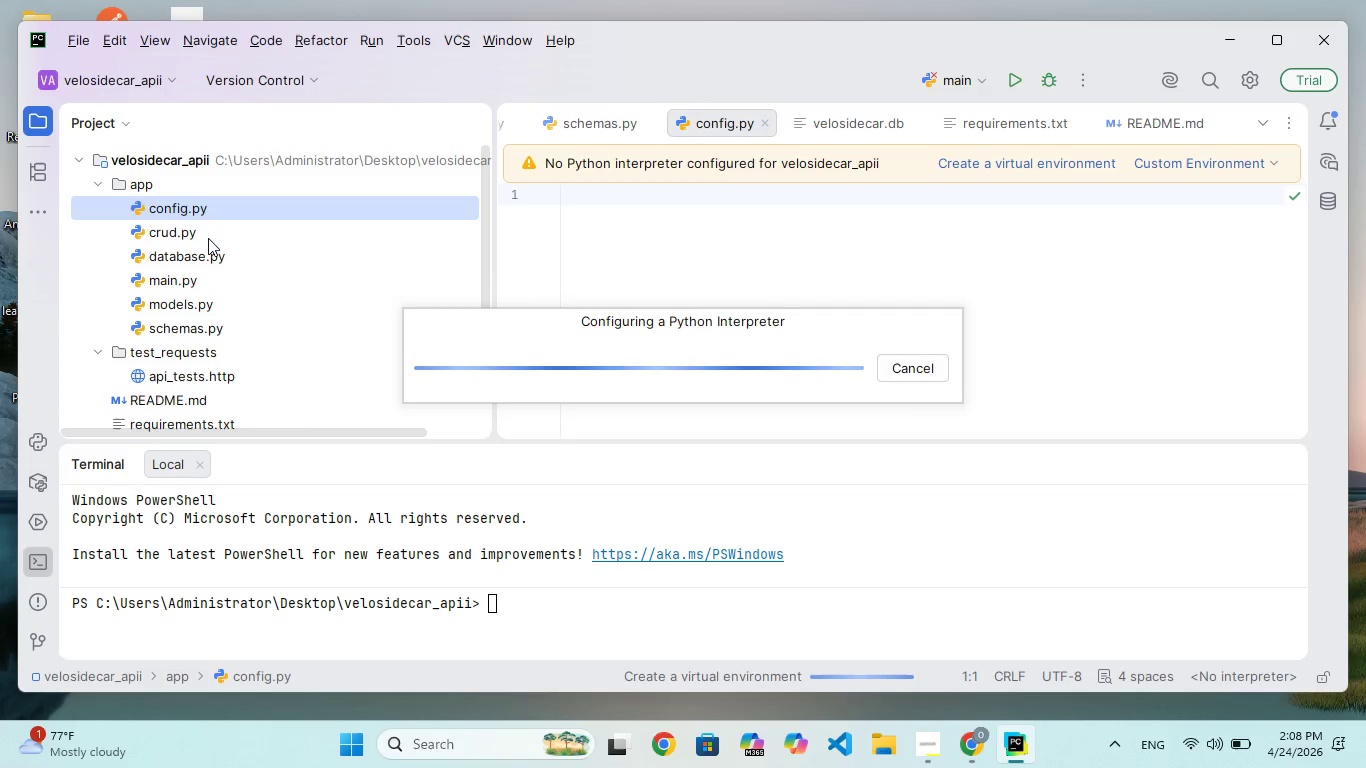 
left_click([740, 232])
 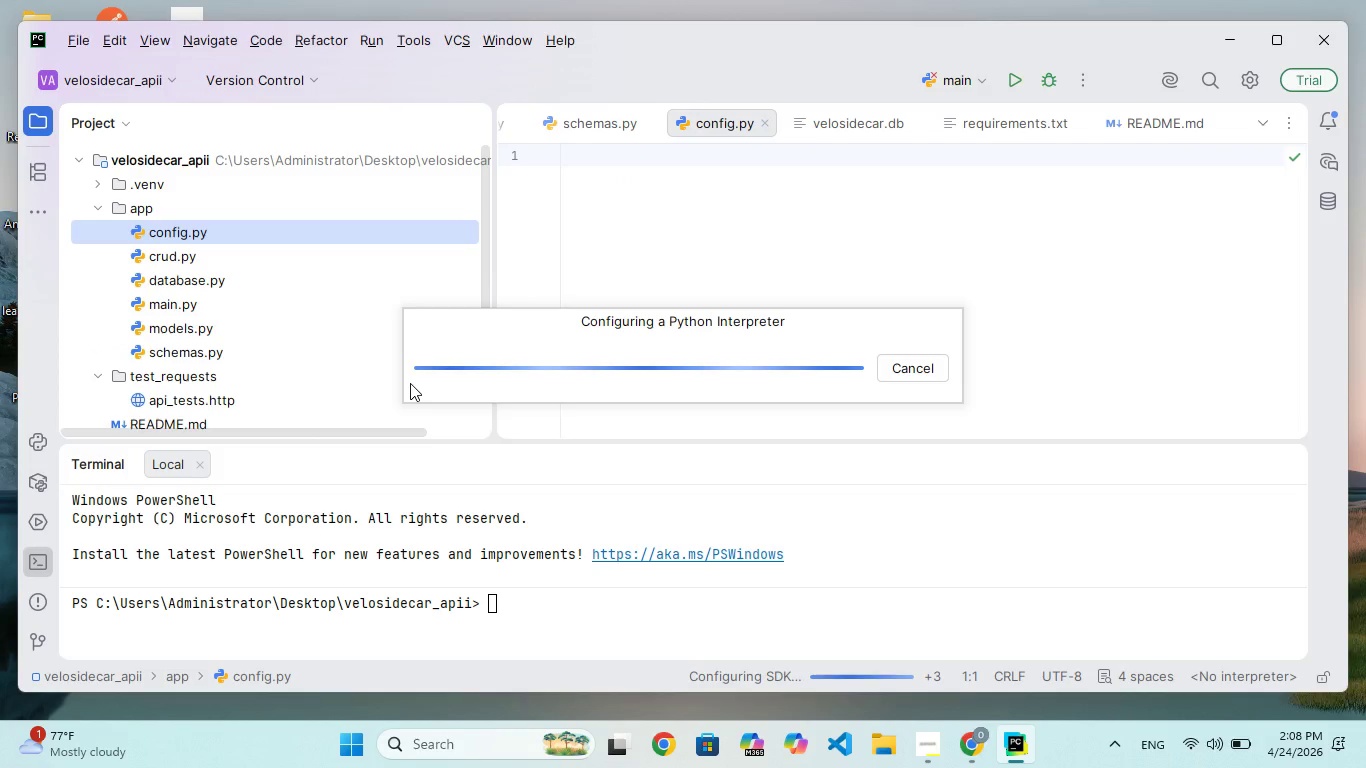 
left_click([537, 609])
 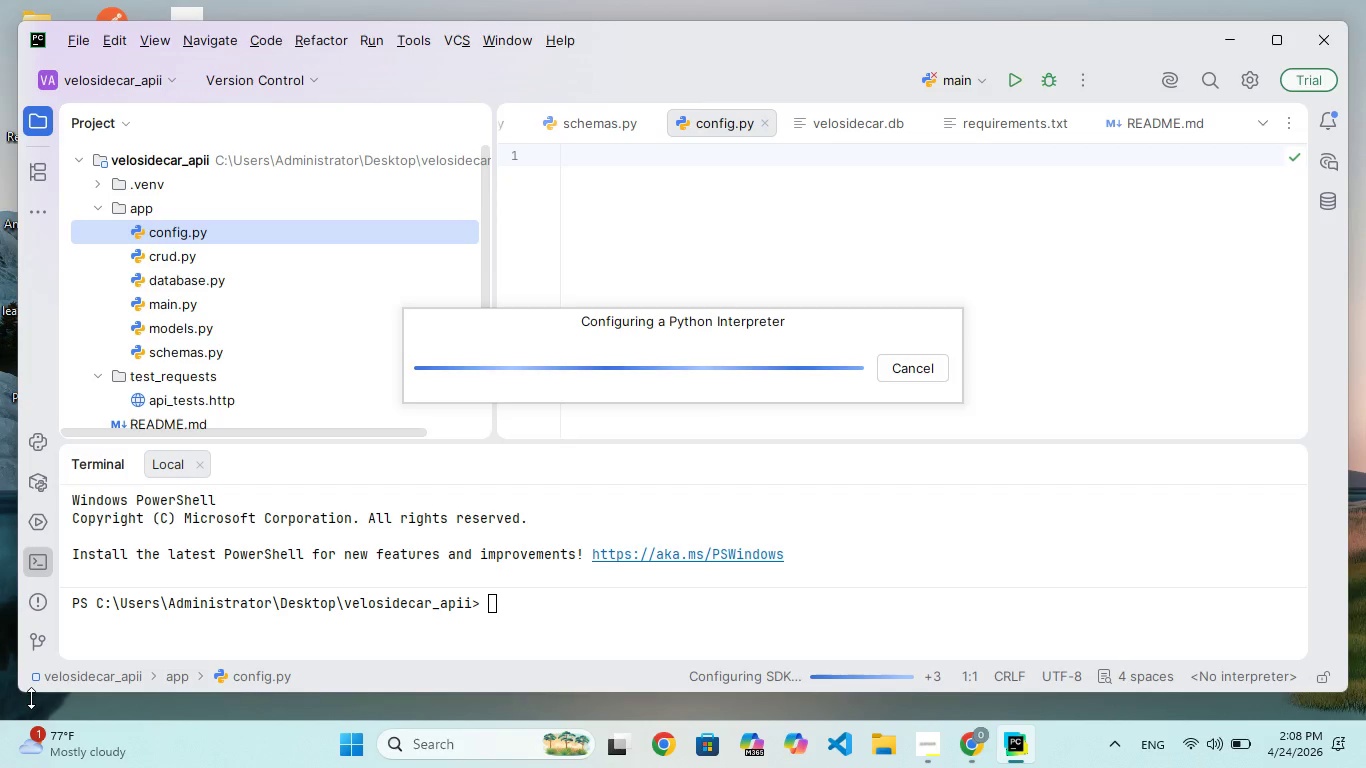 
left_click([61, 553])
 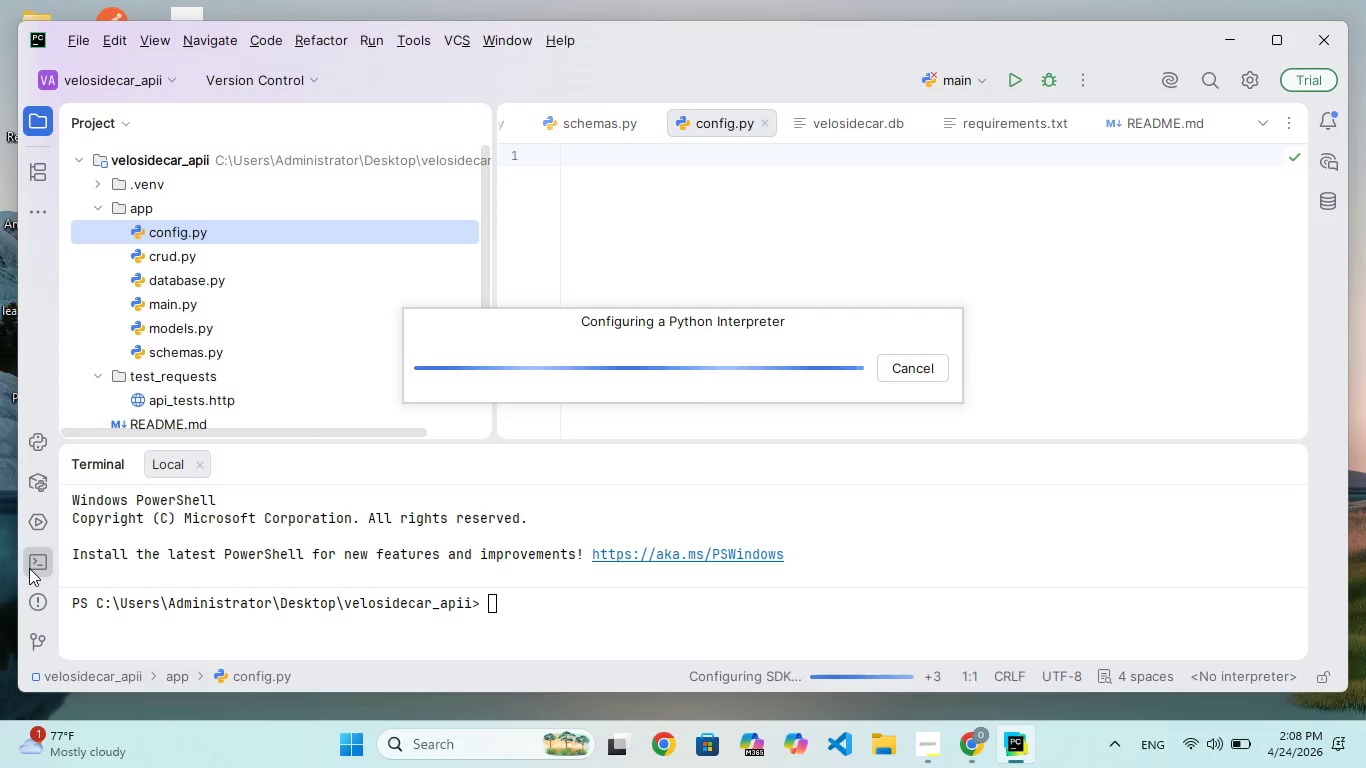 
double_click([29, 568])
 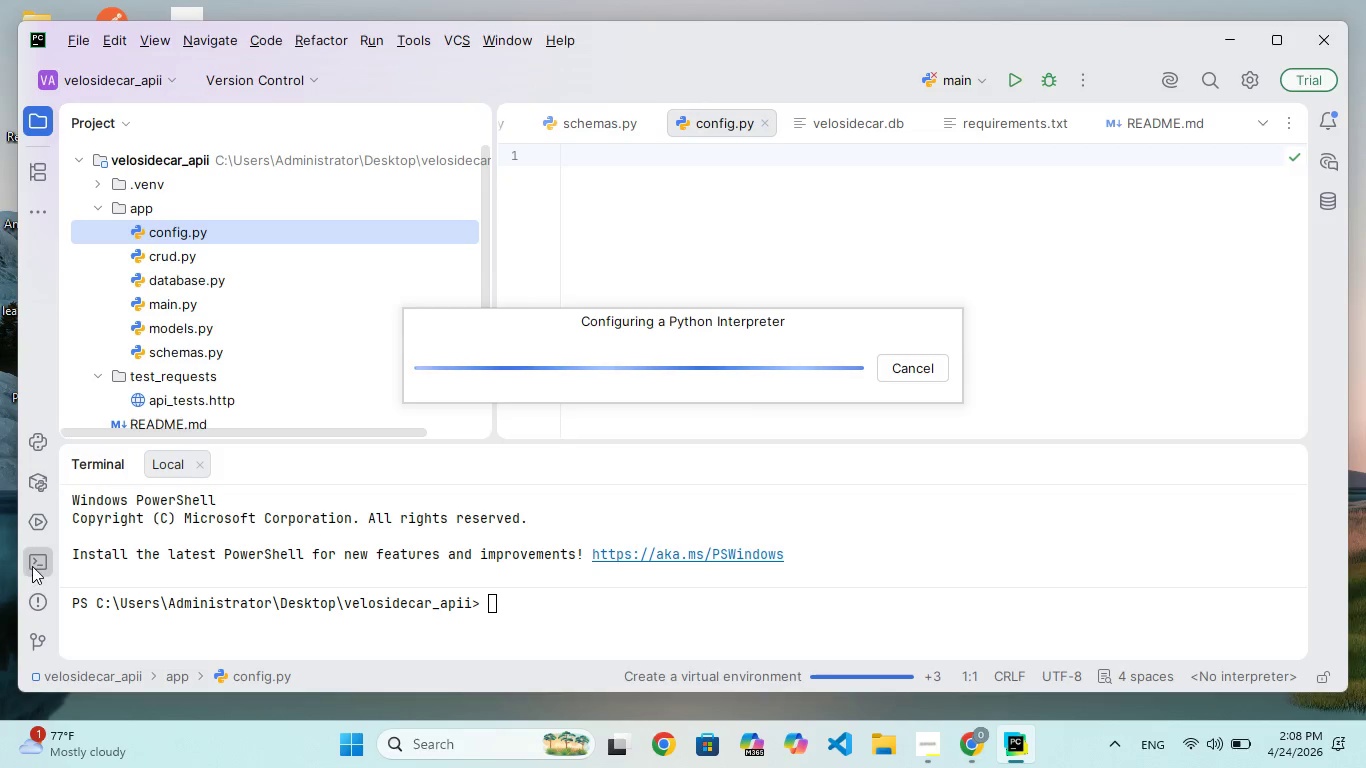 
triple_click([32, 566])
 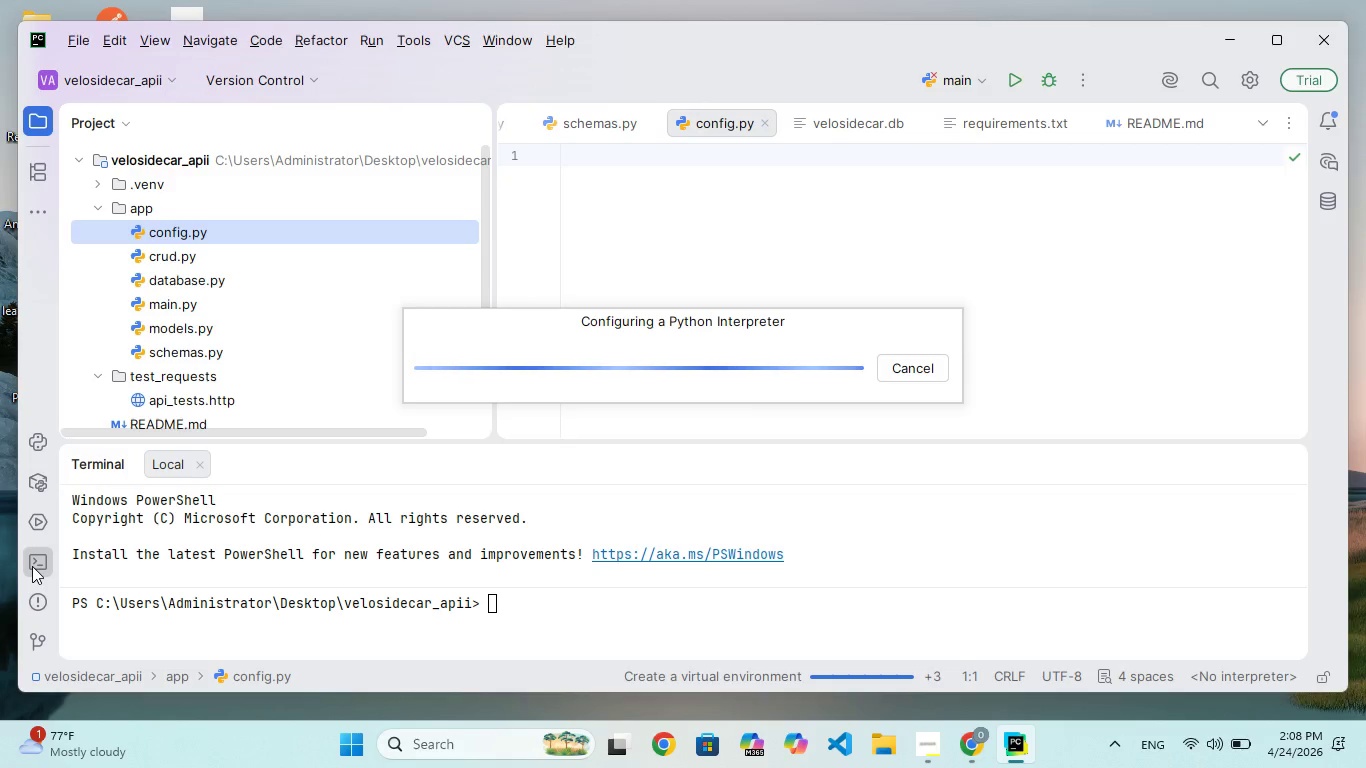 
triple_click([32, 566])
 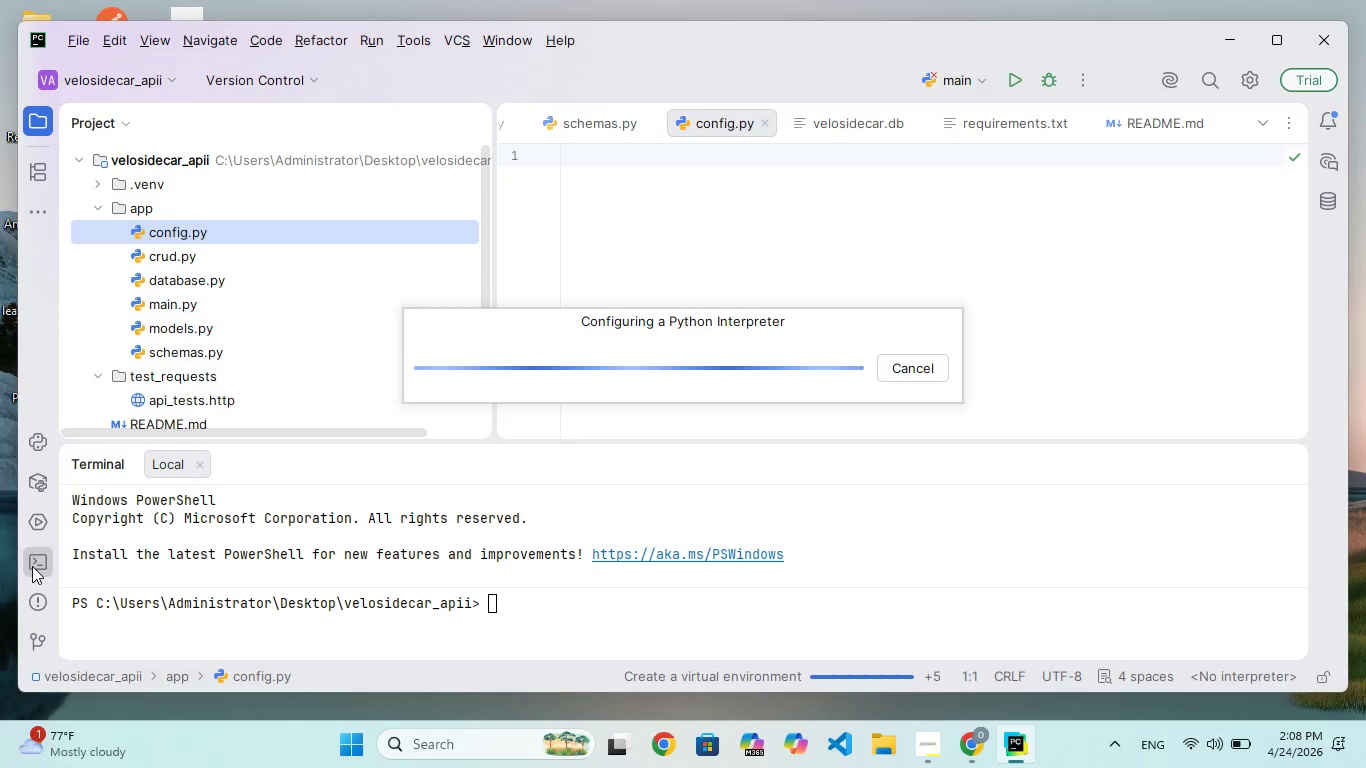 
triple_click([32, 566])
 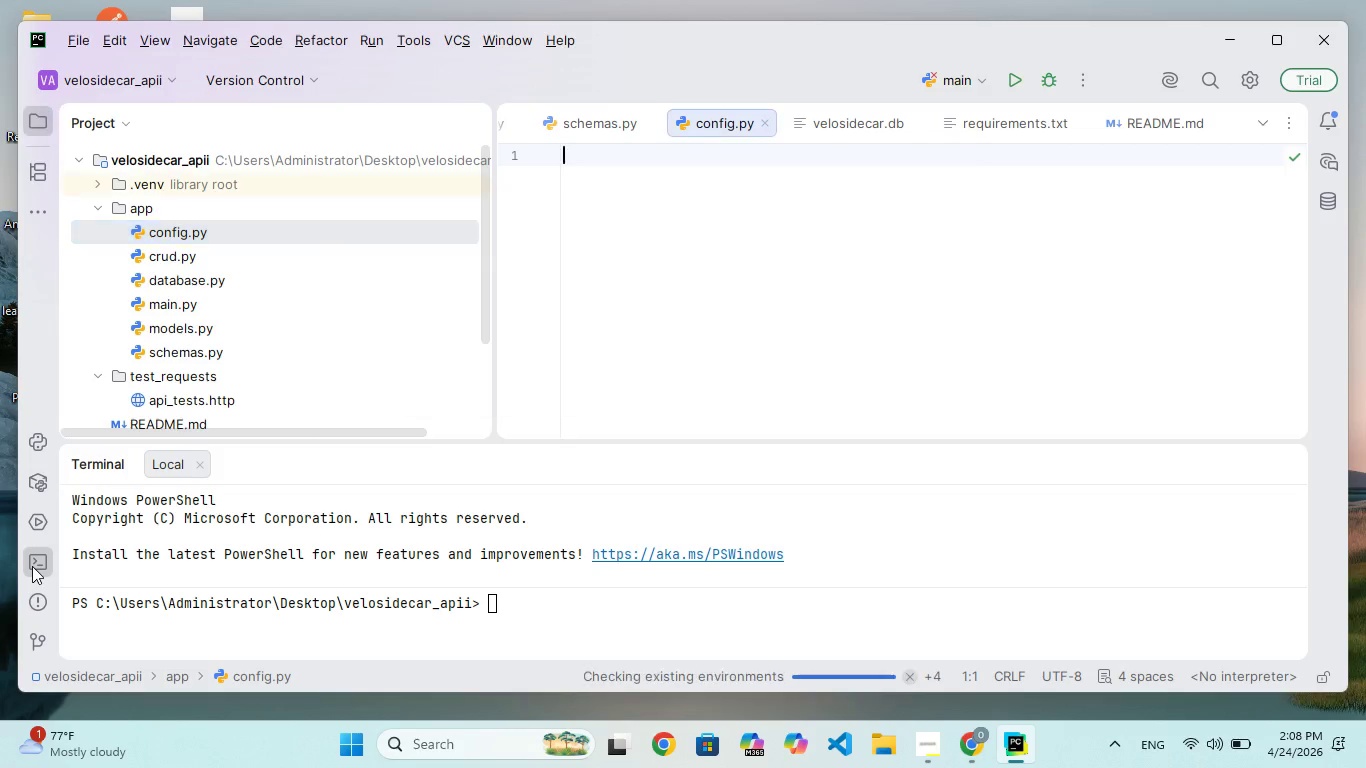 
triple_click([32, 566])
 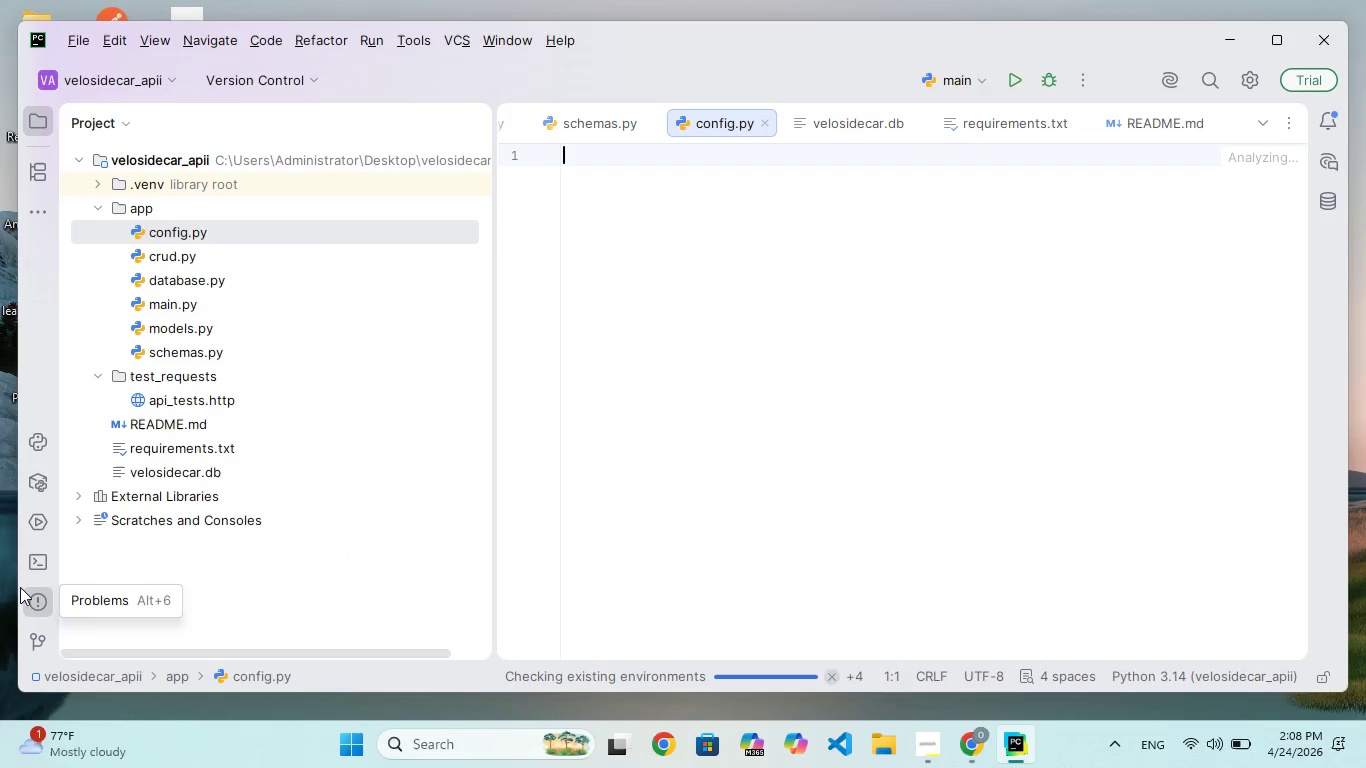 
left_click([35, 565])
 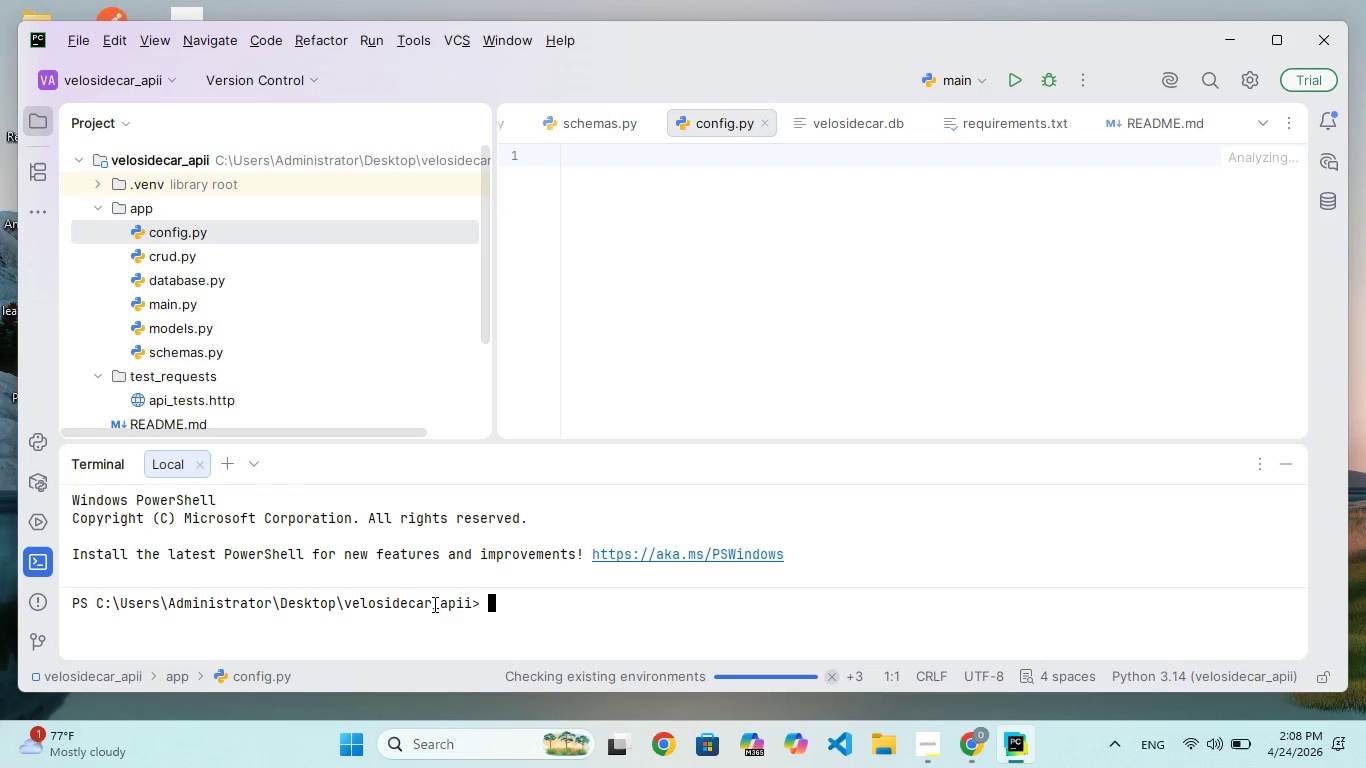 
left_click([519, 615])
 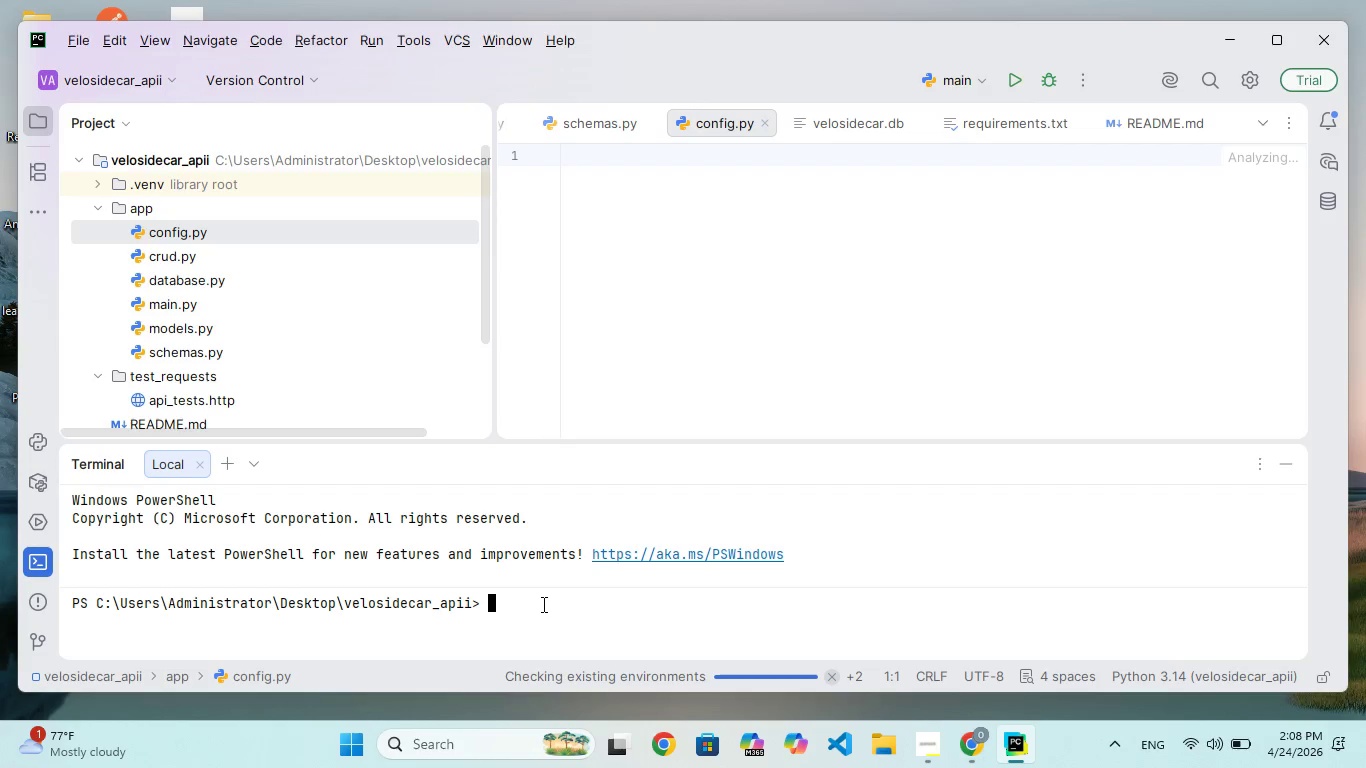 
type(.ven\Scripts\activate)
 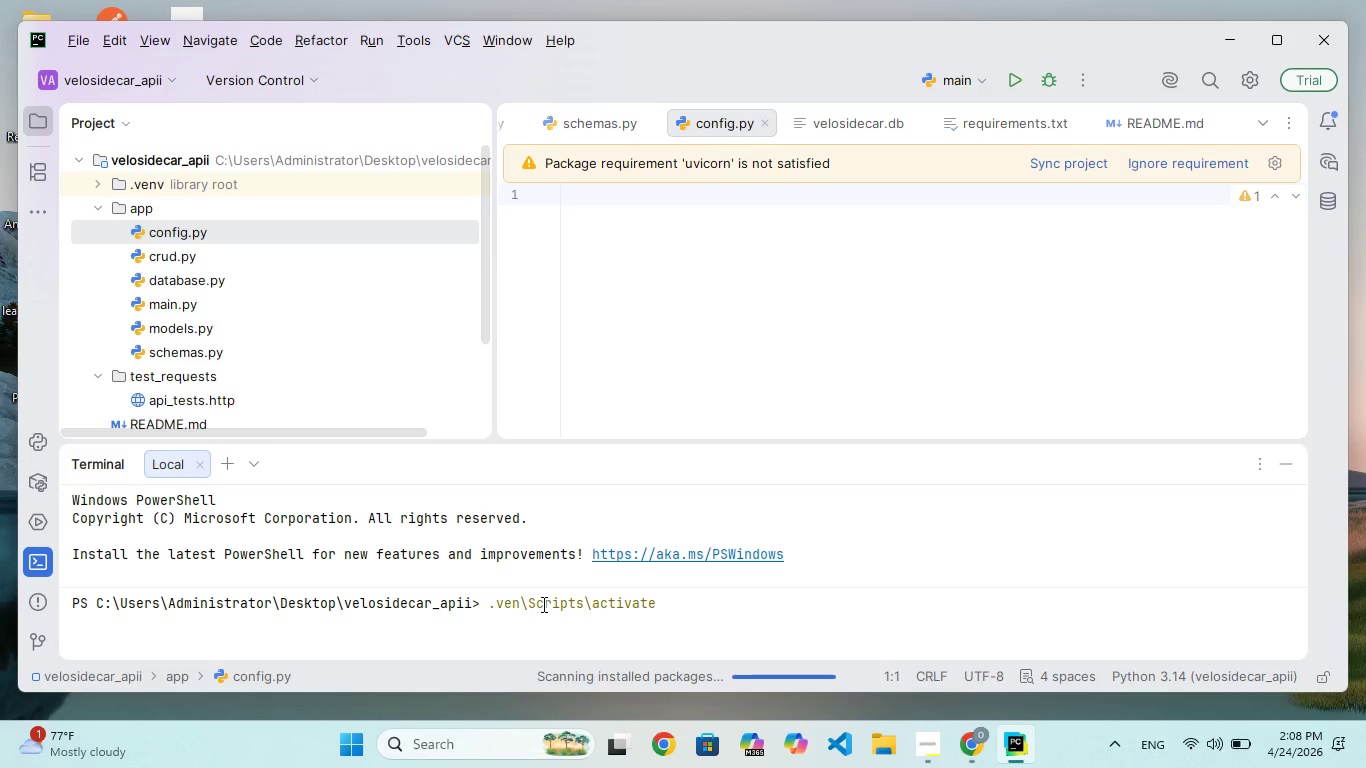 
key(Enter)
 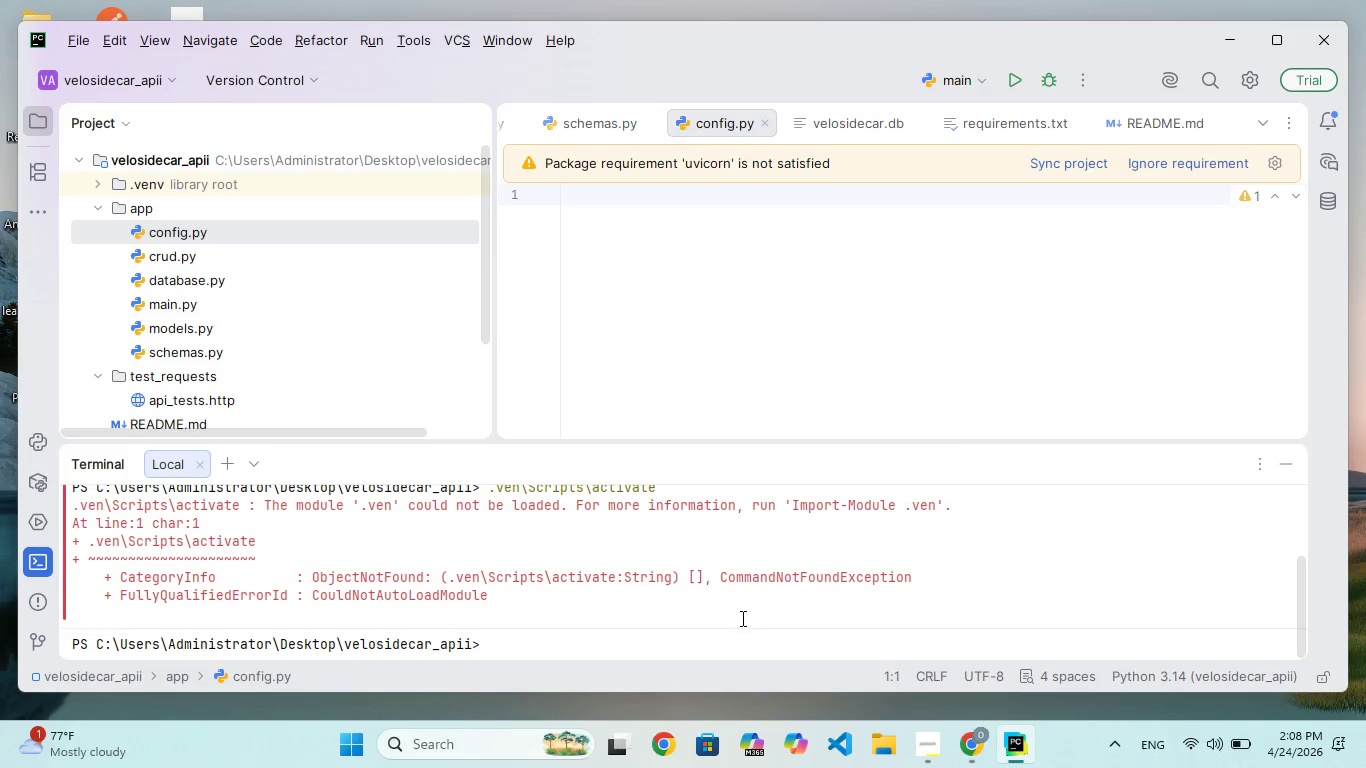 
key(ArrowUp)
 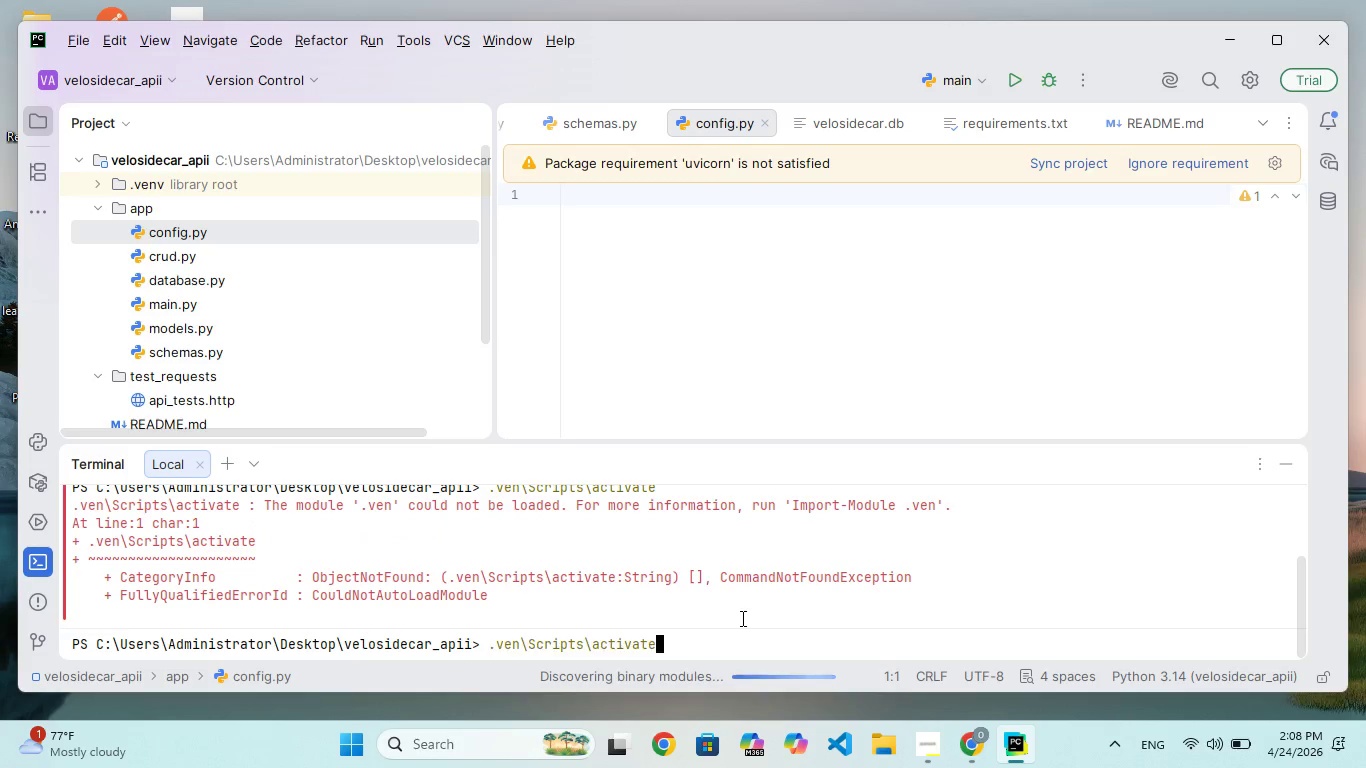 
key(ArrowUp)
 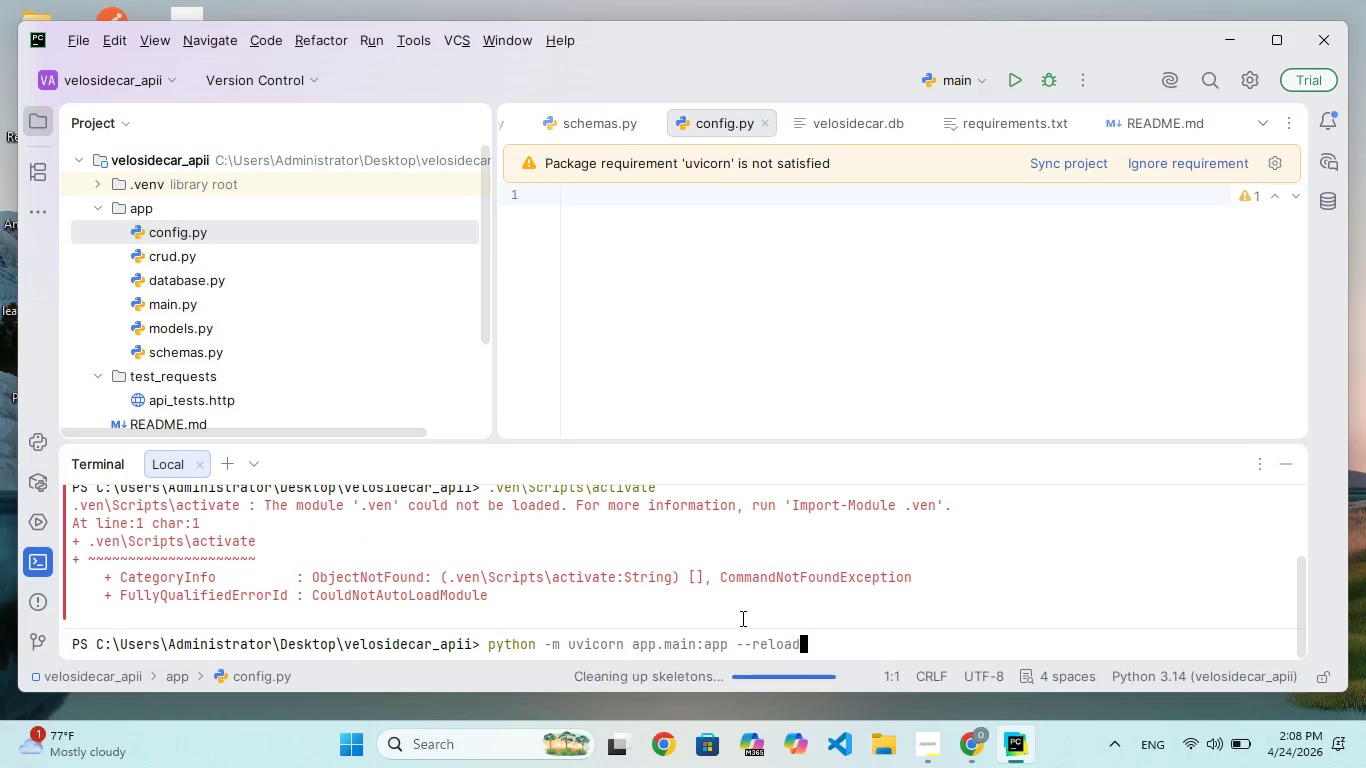 
key(ArrowDown)
 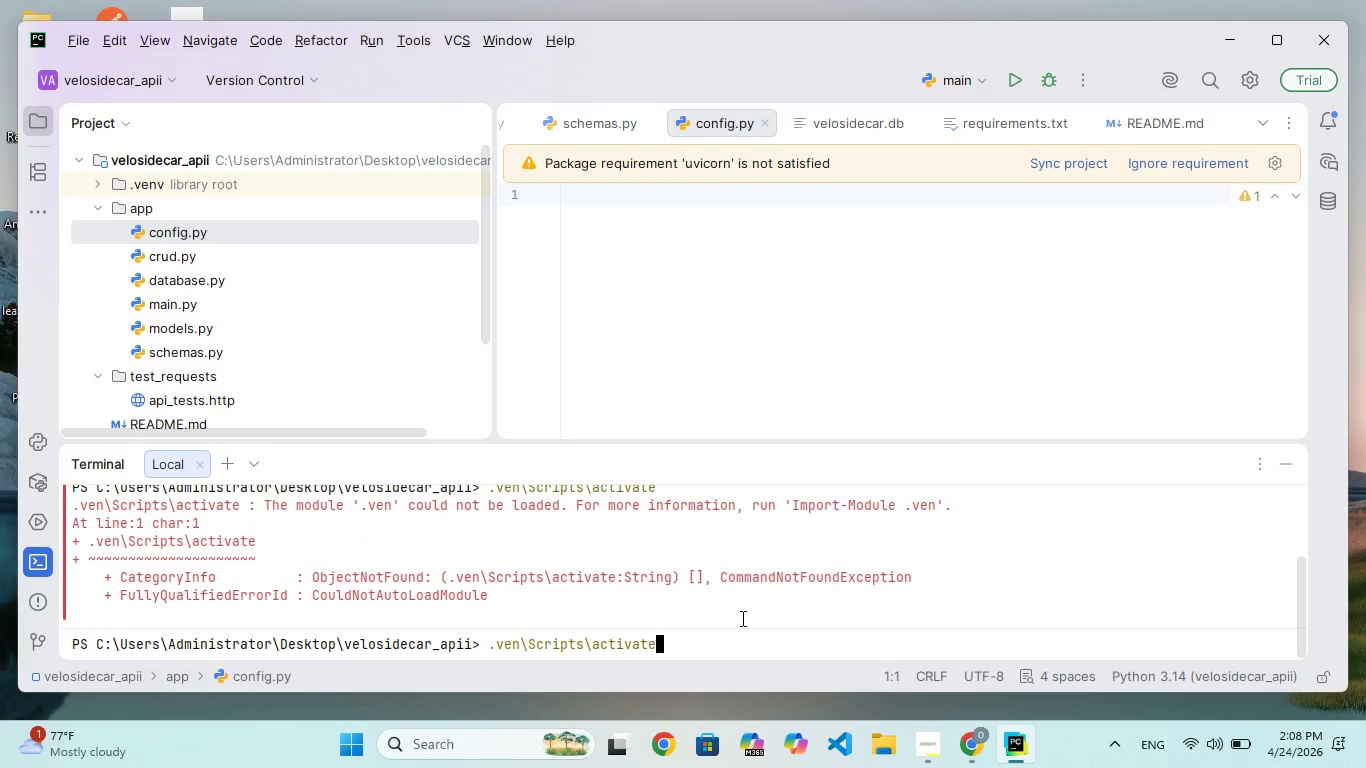 
hold_key(key=ArrowLeft, duration=1.16)
 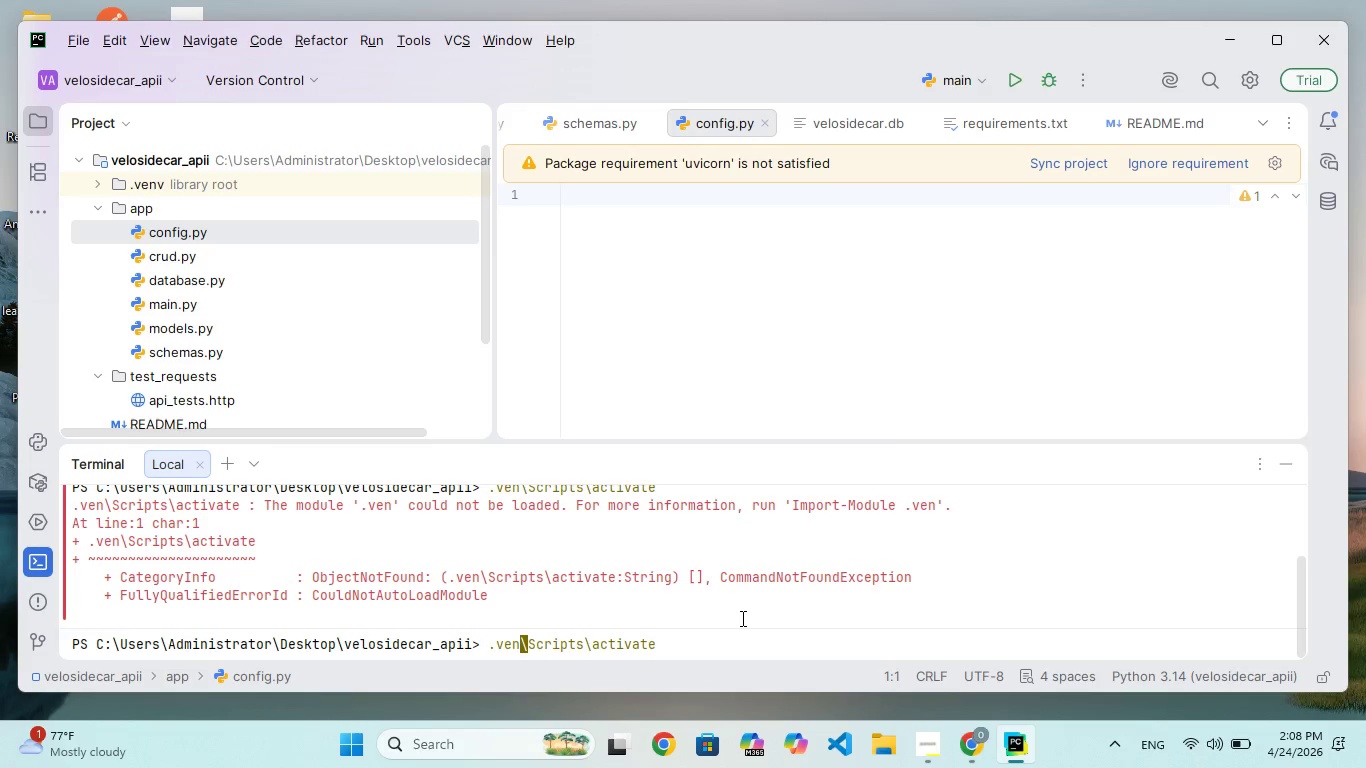 
key(V)
 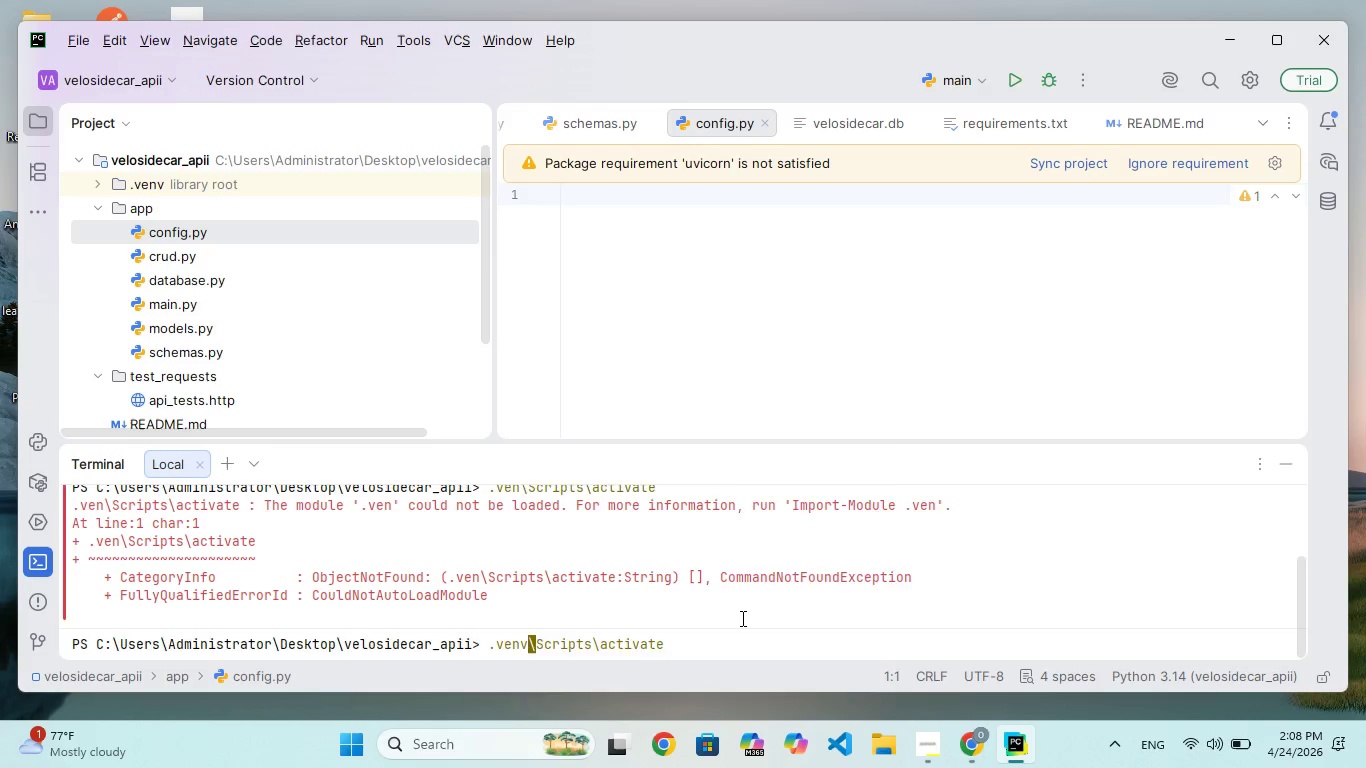 
key(Enter)
 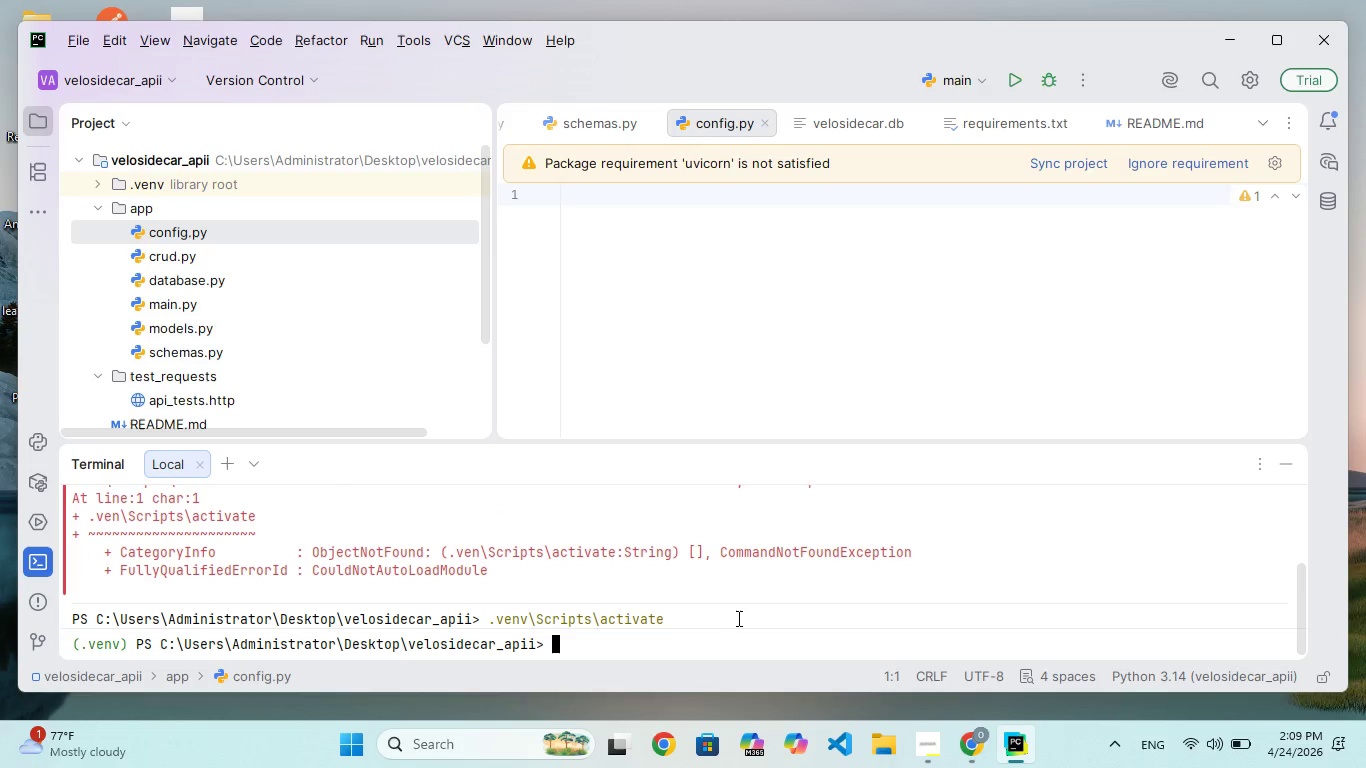 
type(cls')
 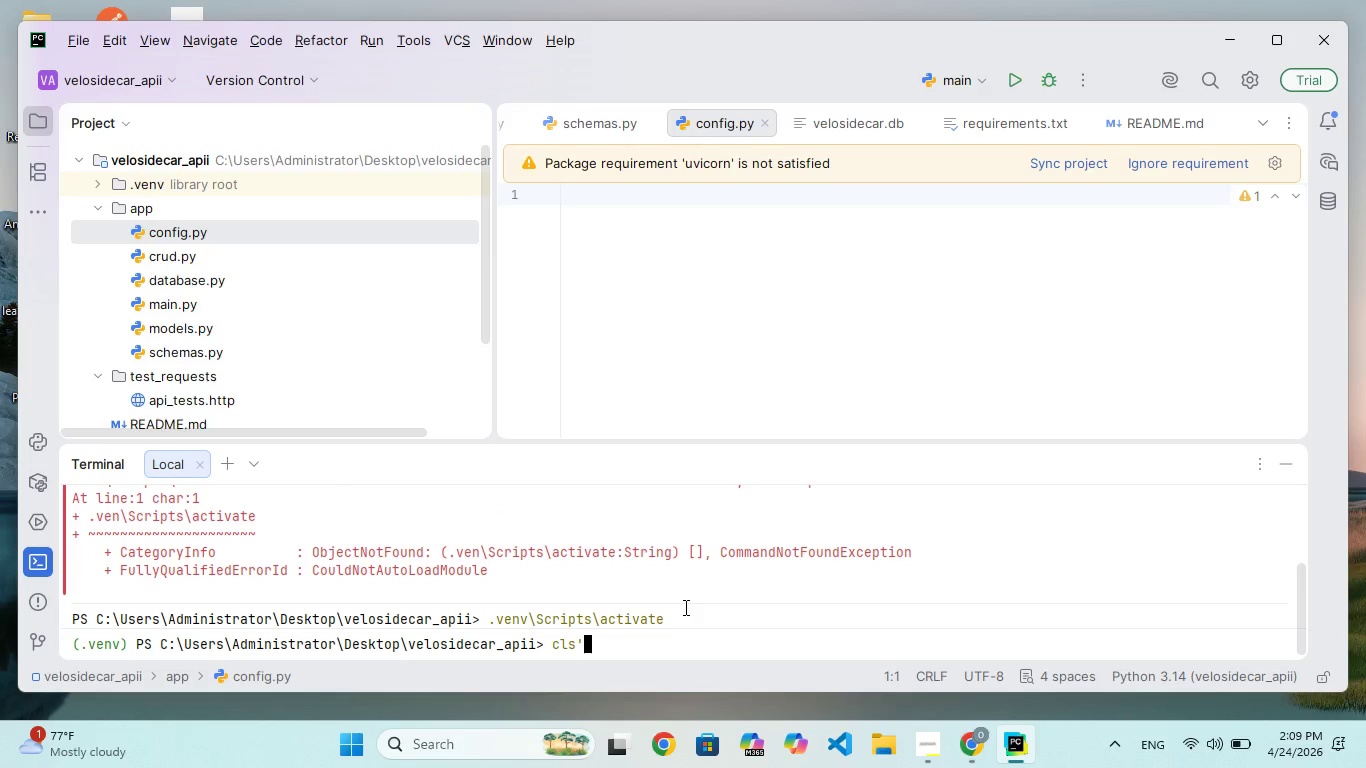 
key(Enter)
 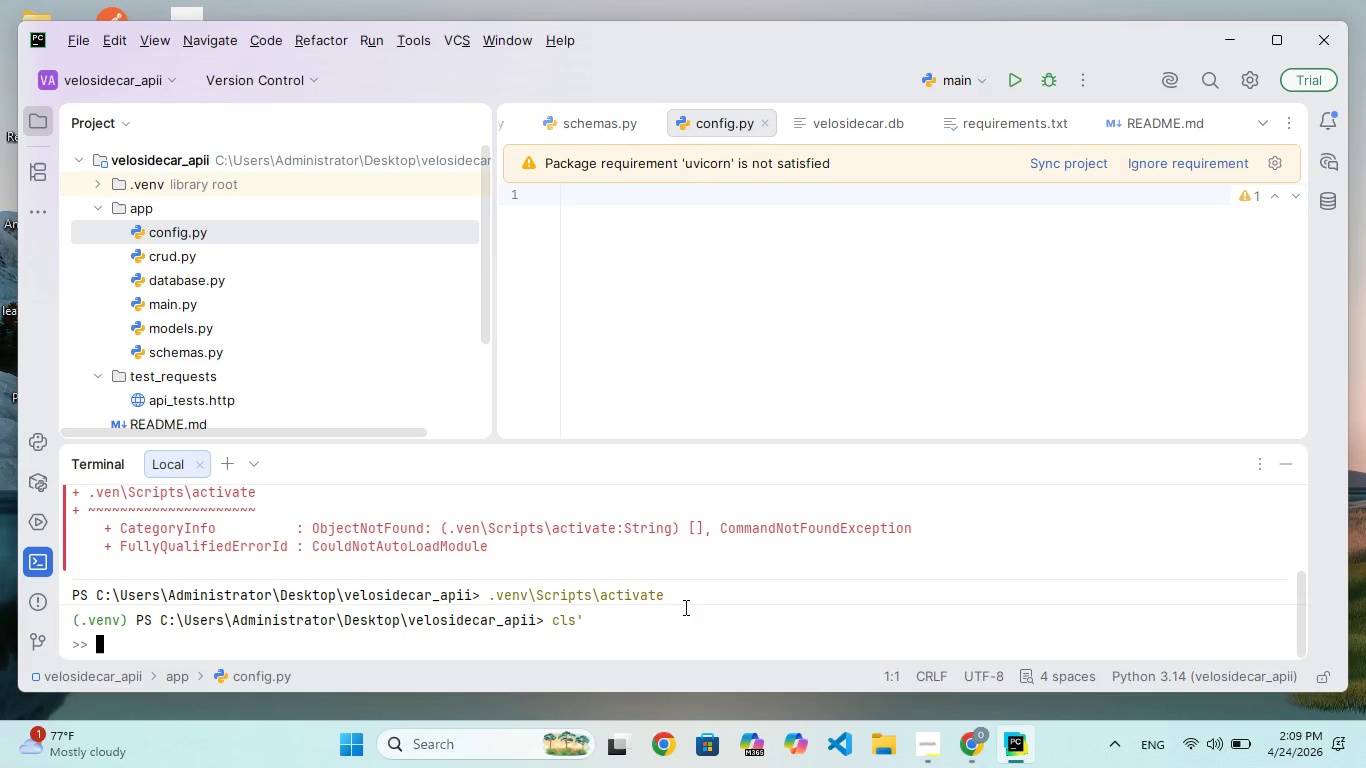 
wait(17.39)
 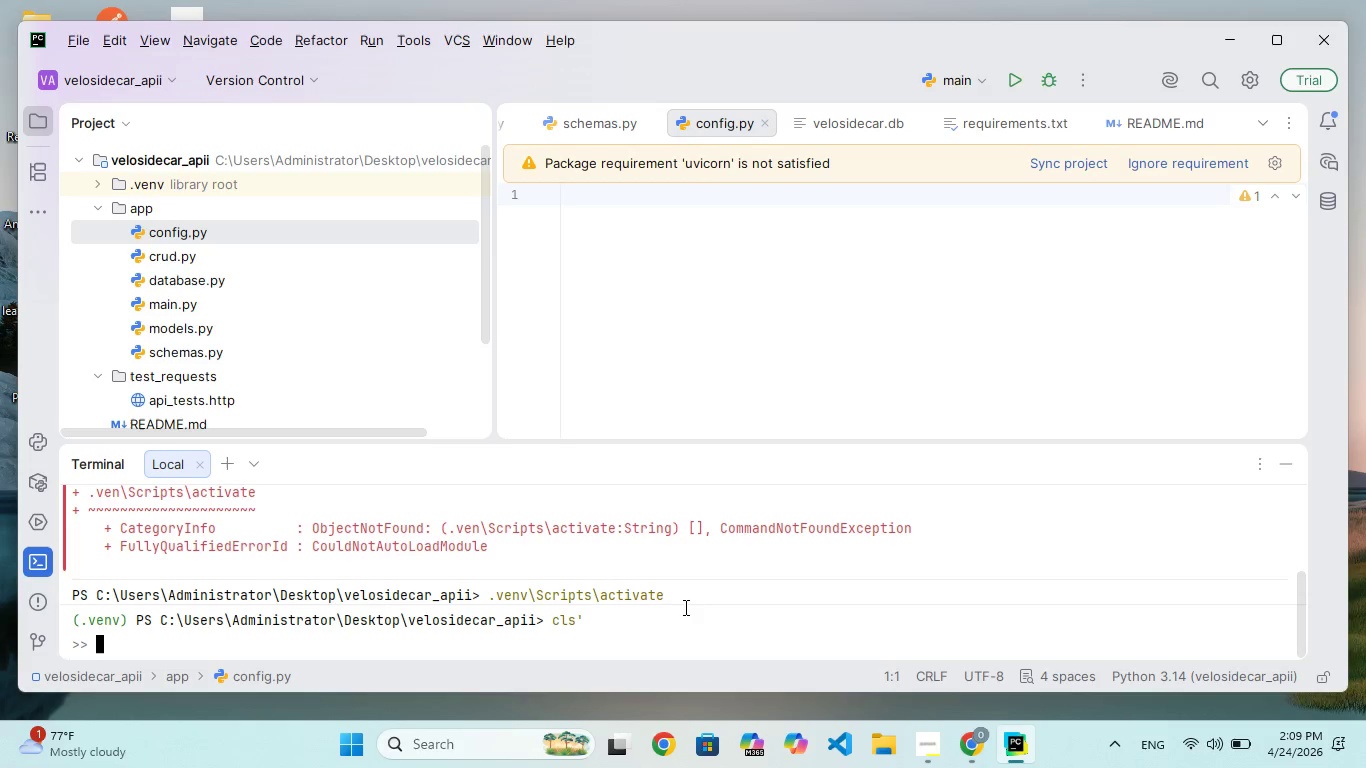 
key(Backspace)
 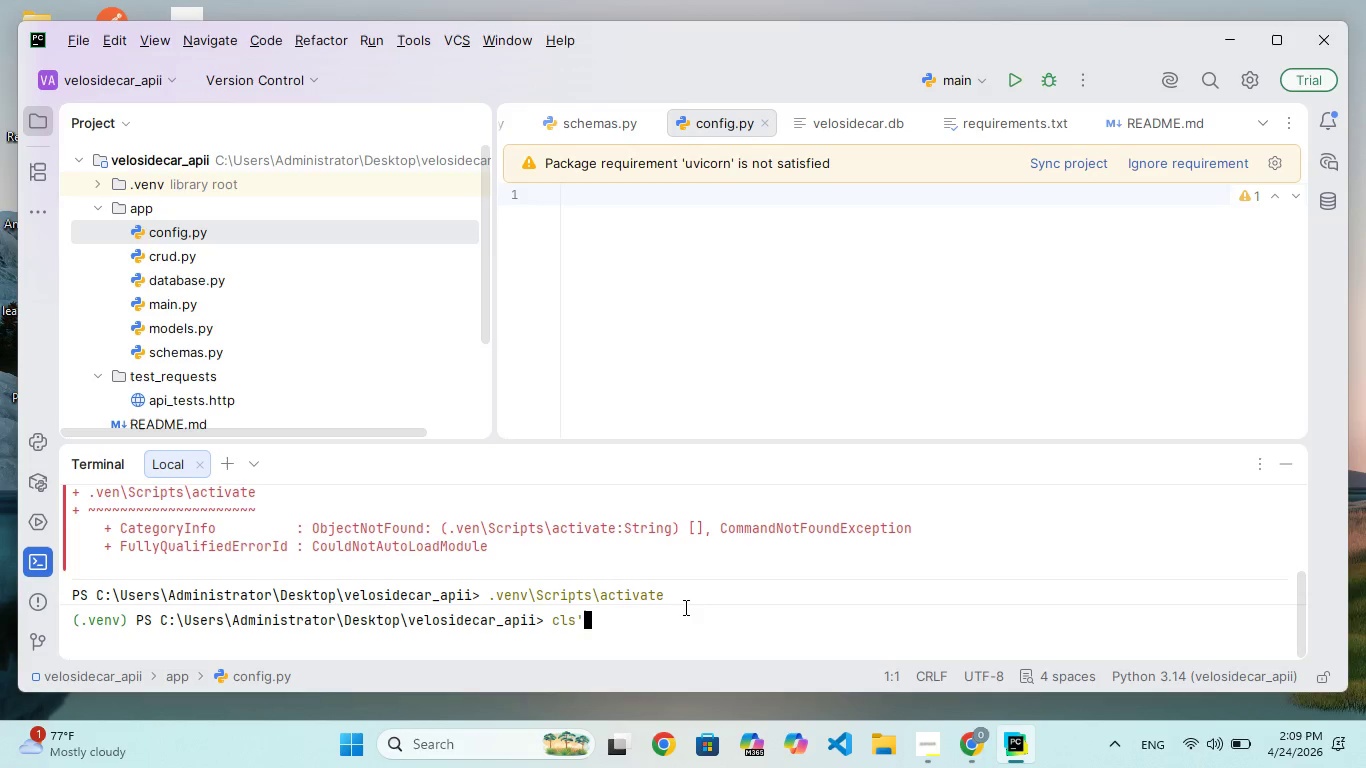 
key(Backspace)
 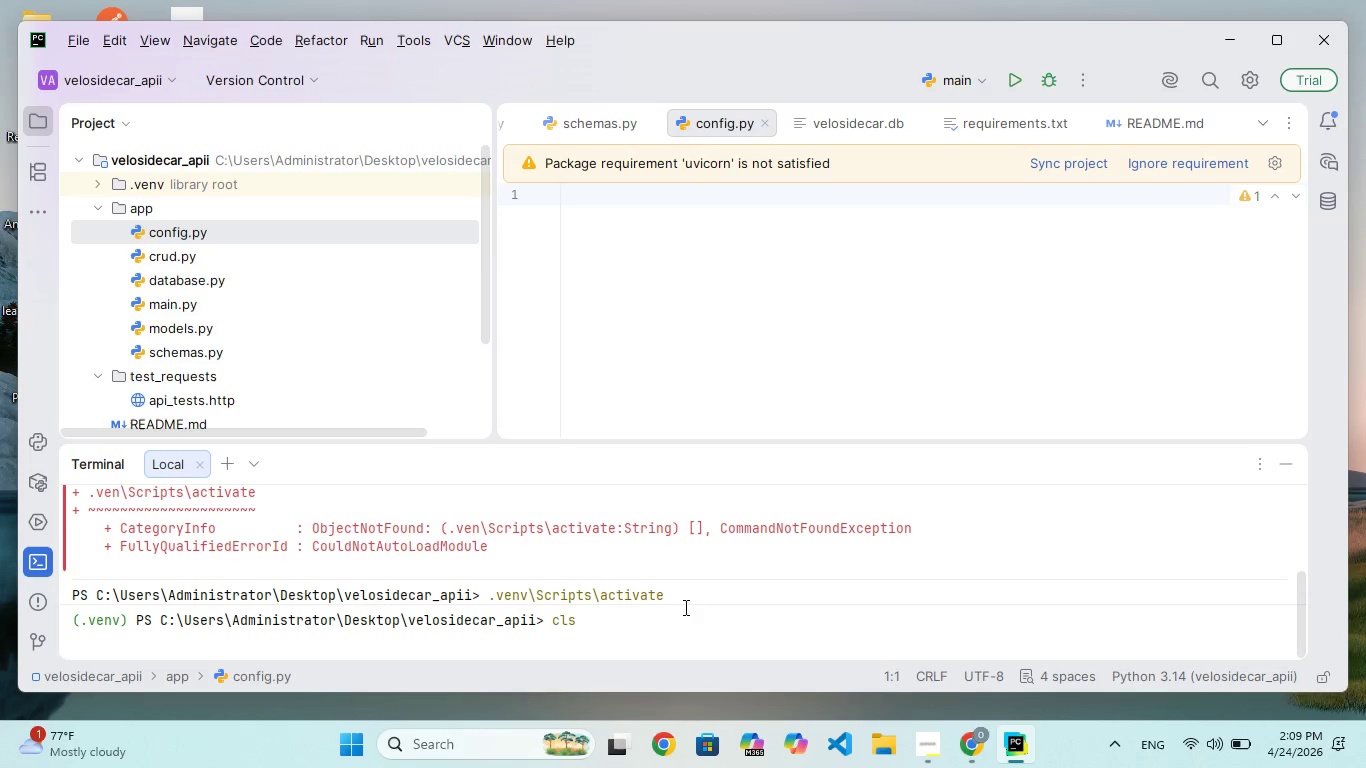 
key(Enter)
 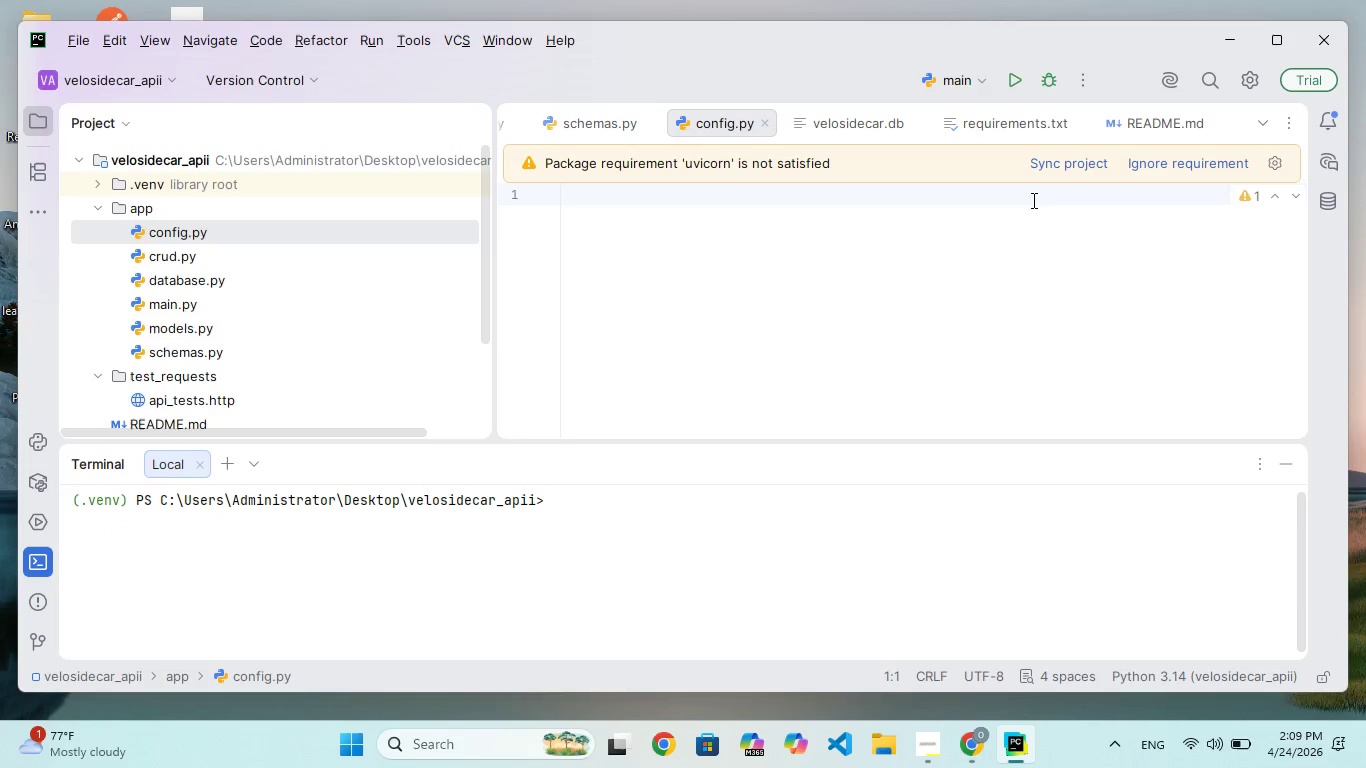 
left_click([736, 297])
 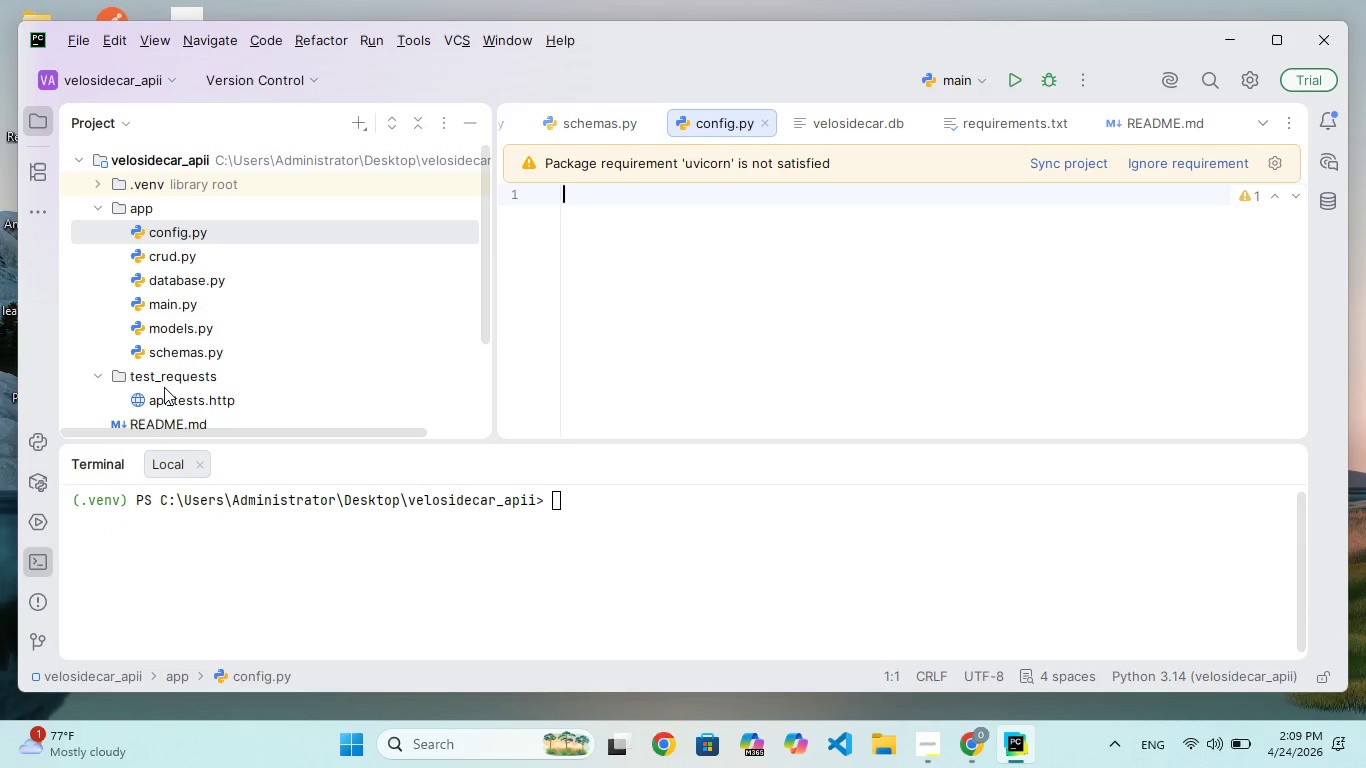 
double_click([209, 281])
 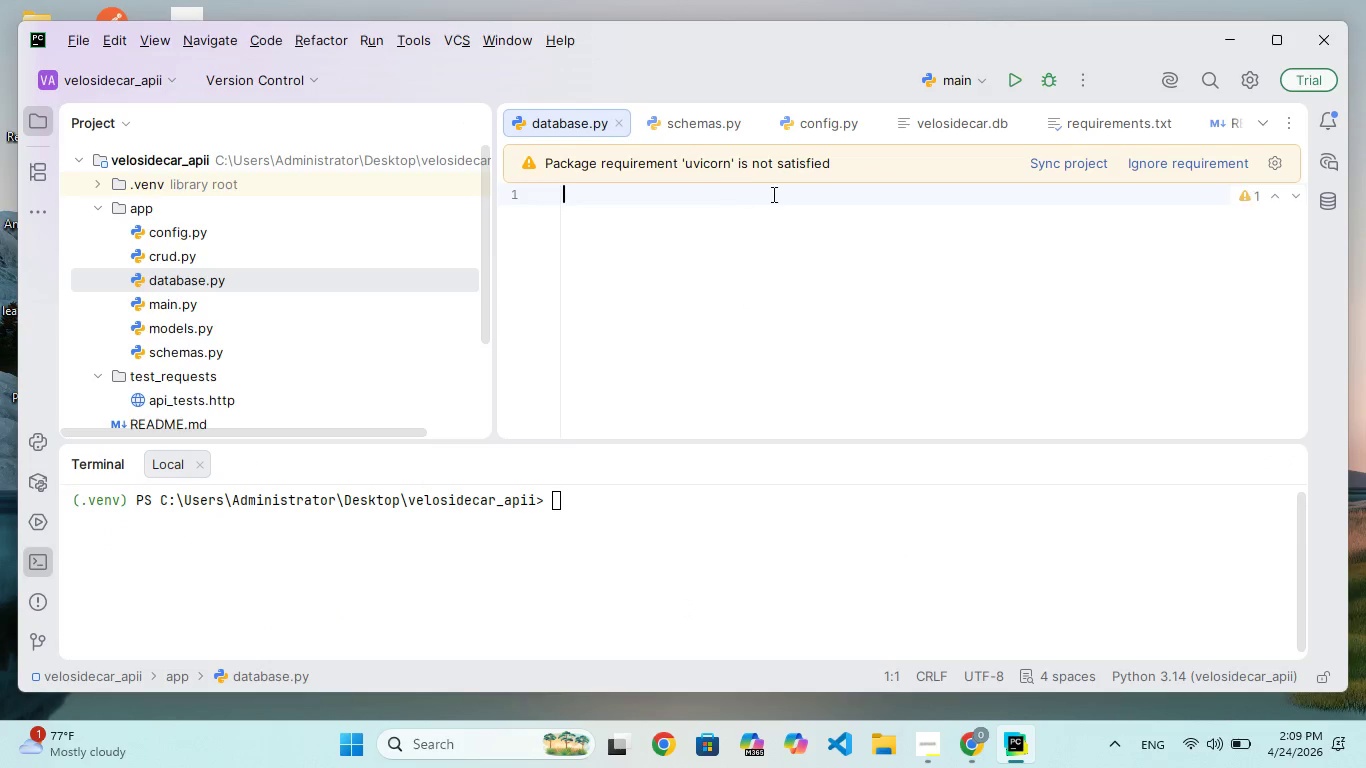 
left_click([681, 224])
 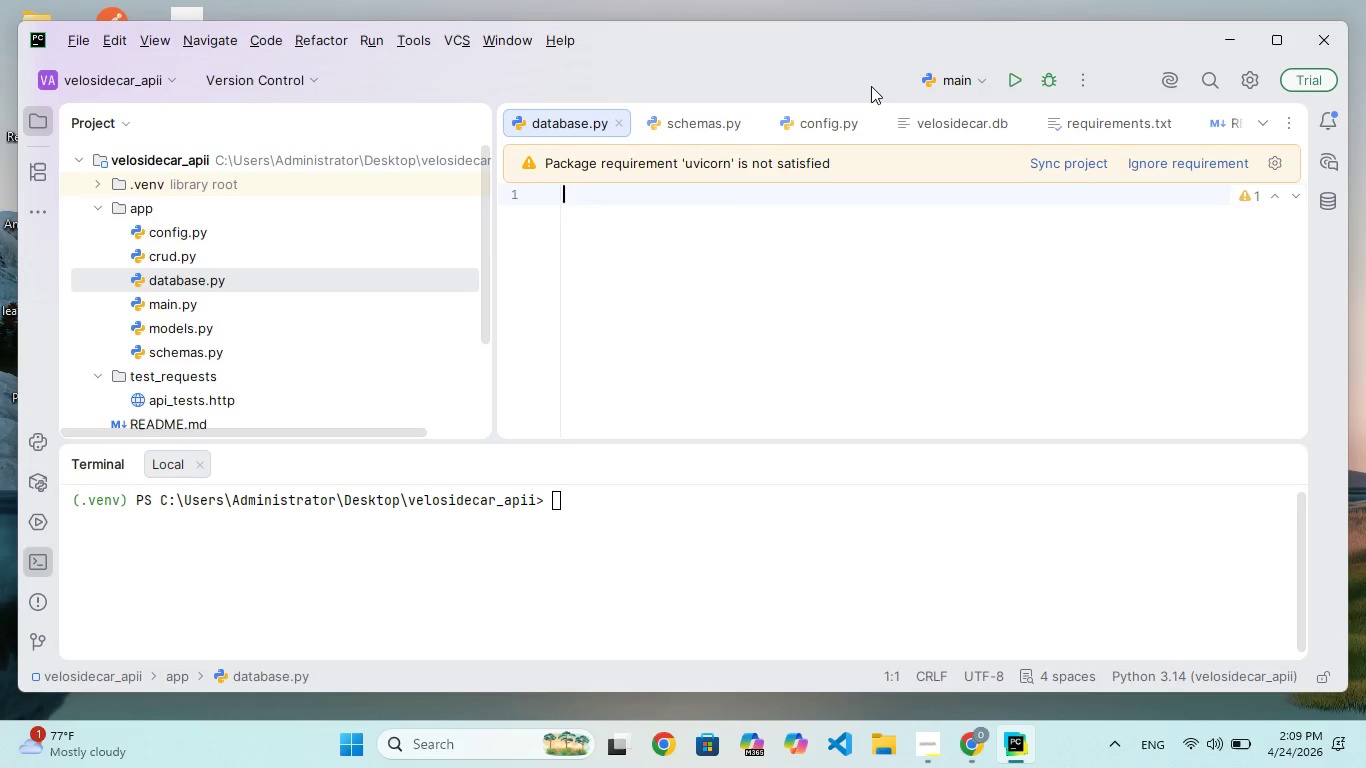 
type(from sqlalchemy impor create_engine)
 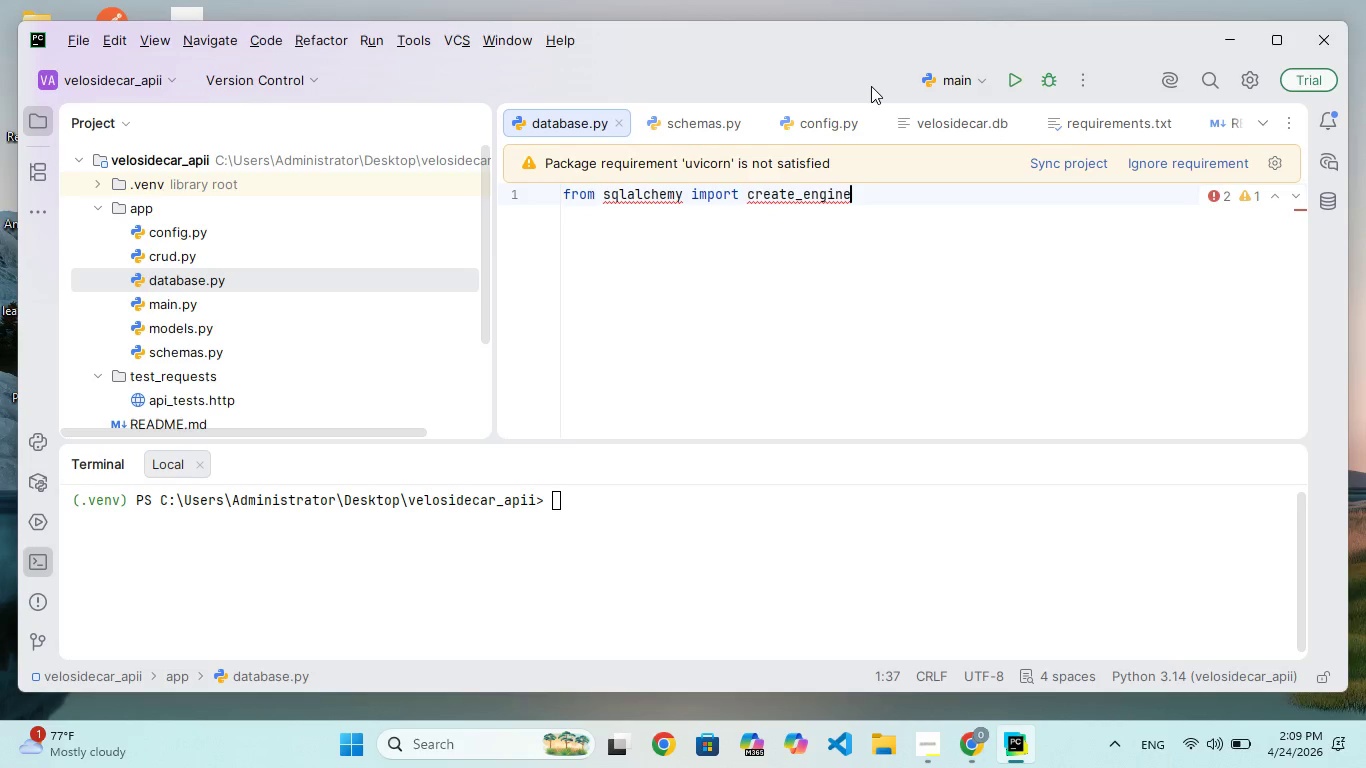 
key(Enter)
 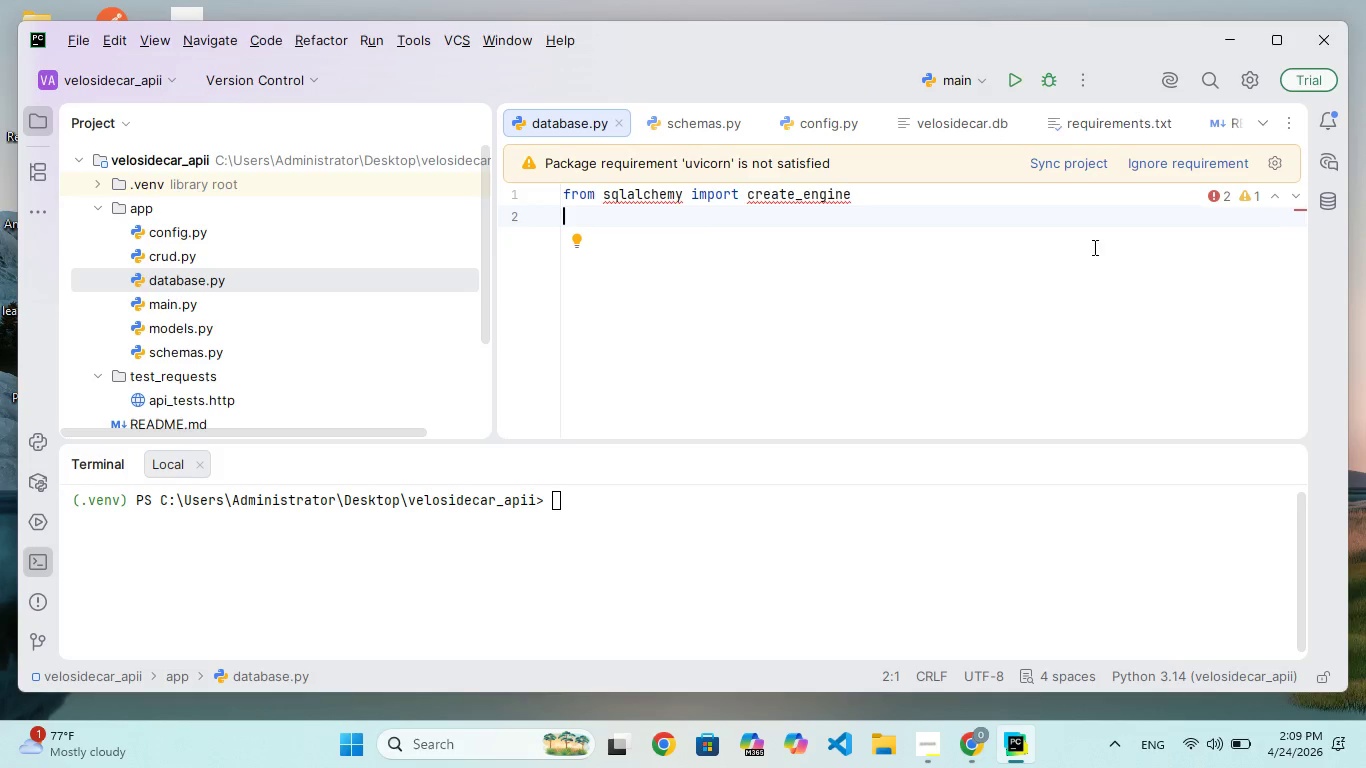 
left_click([725, 522])
 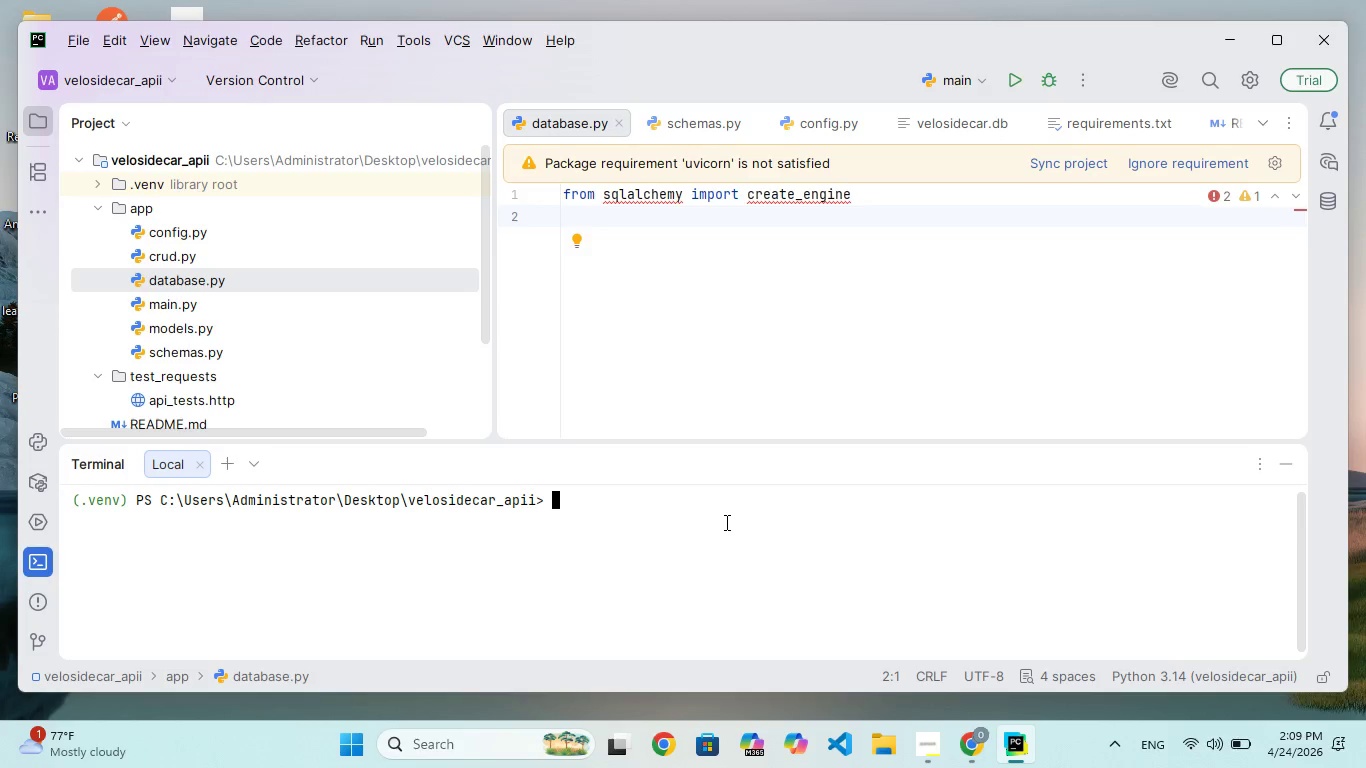 
type(pip install -r requiremenr)
key(Backspace)
type(t)
 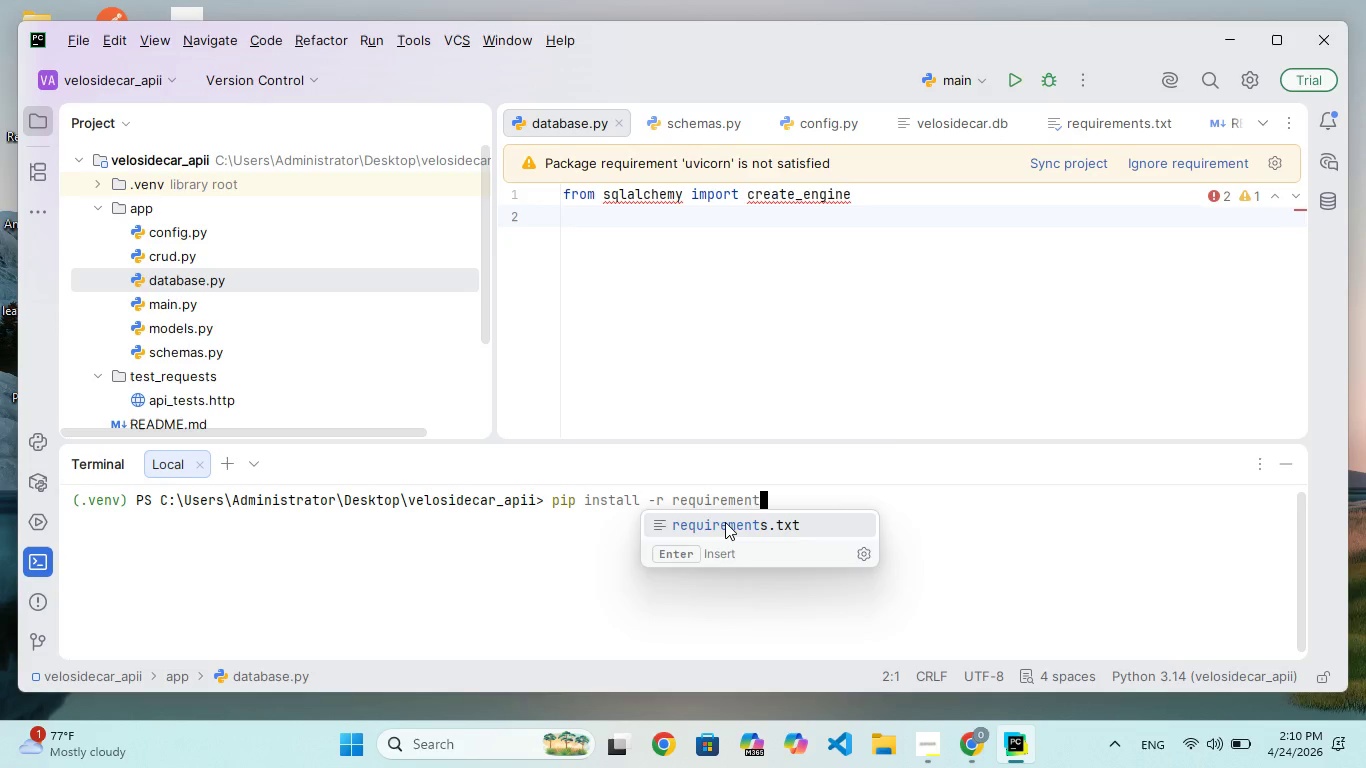 
key(Enter)
 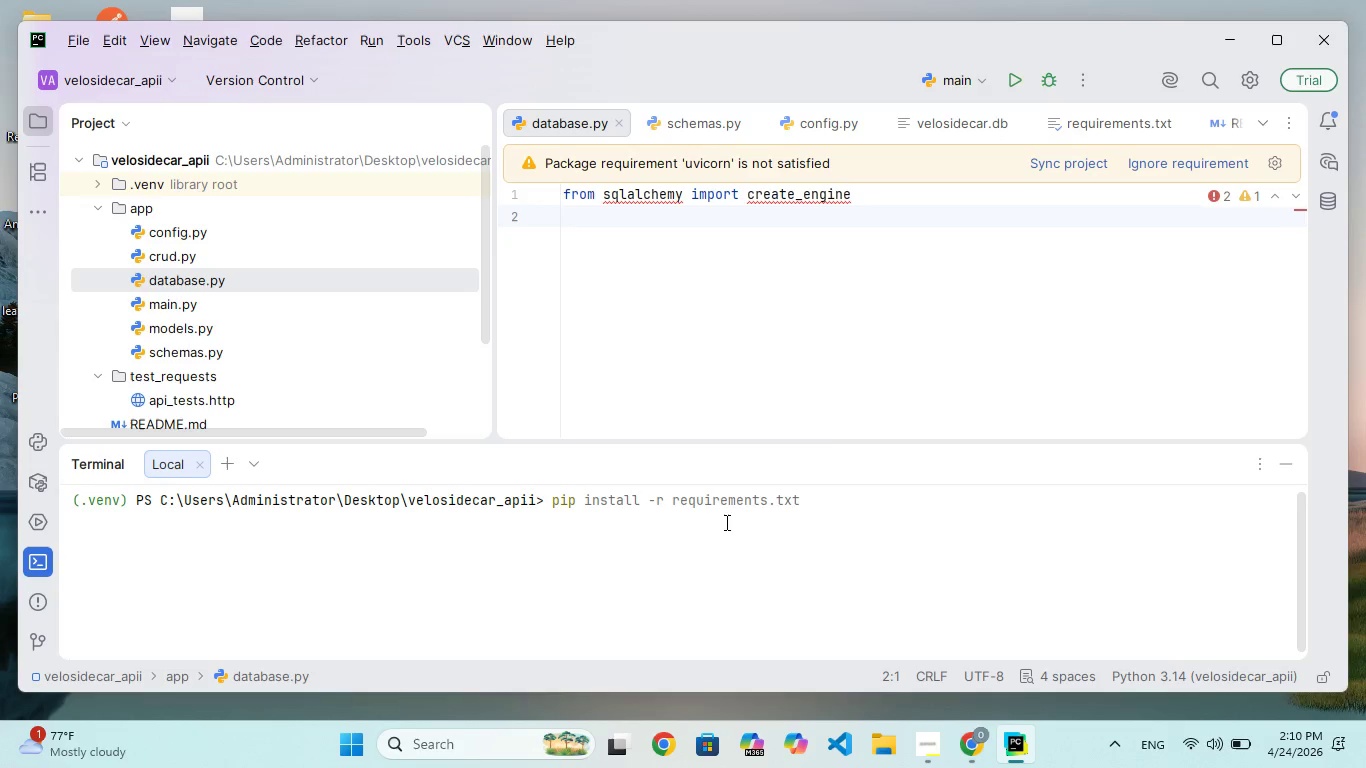 
key(Enter)
 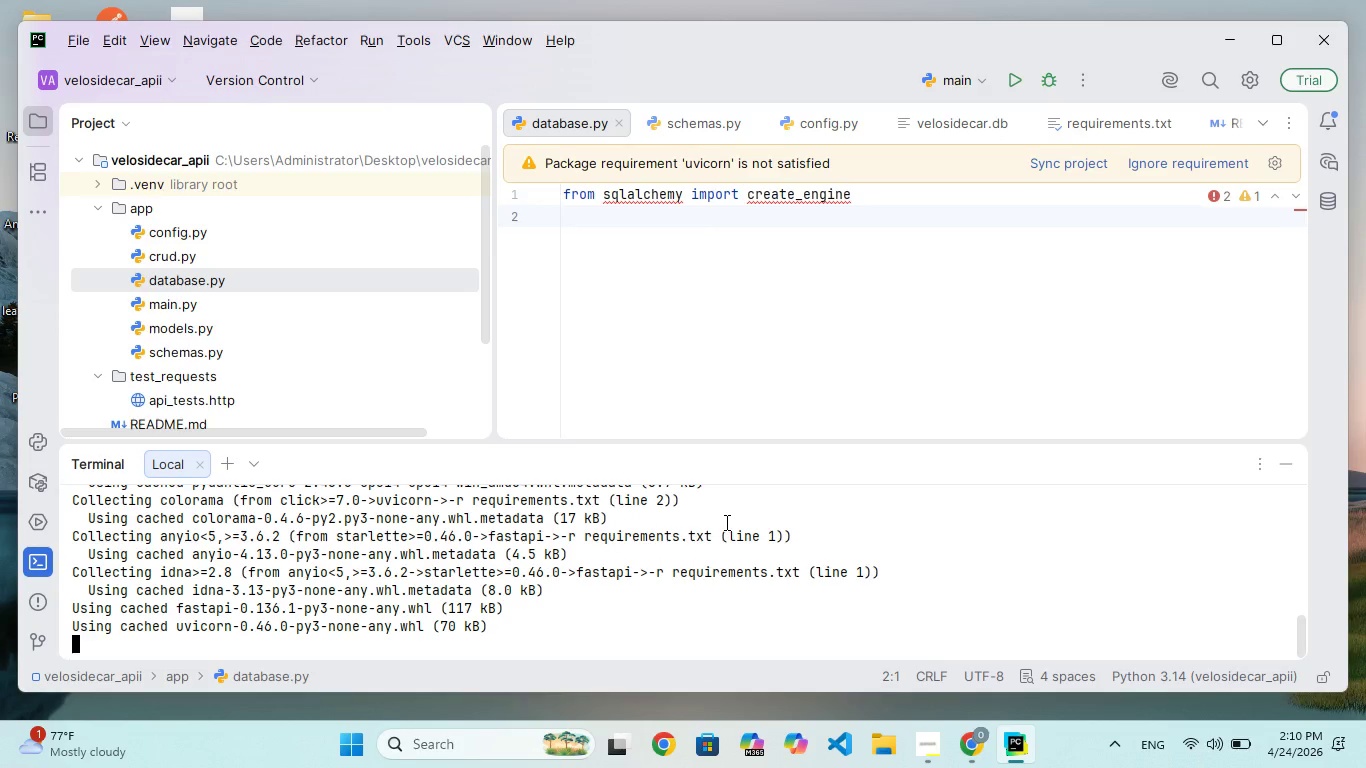 
wait(41.84)
 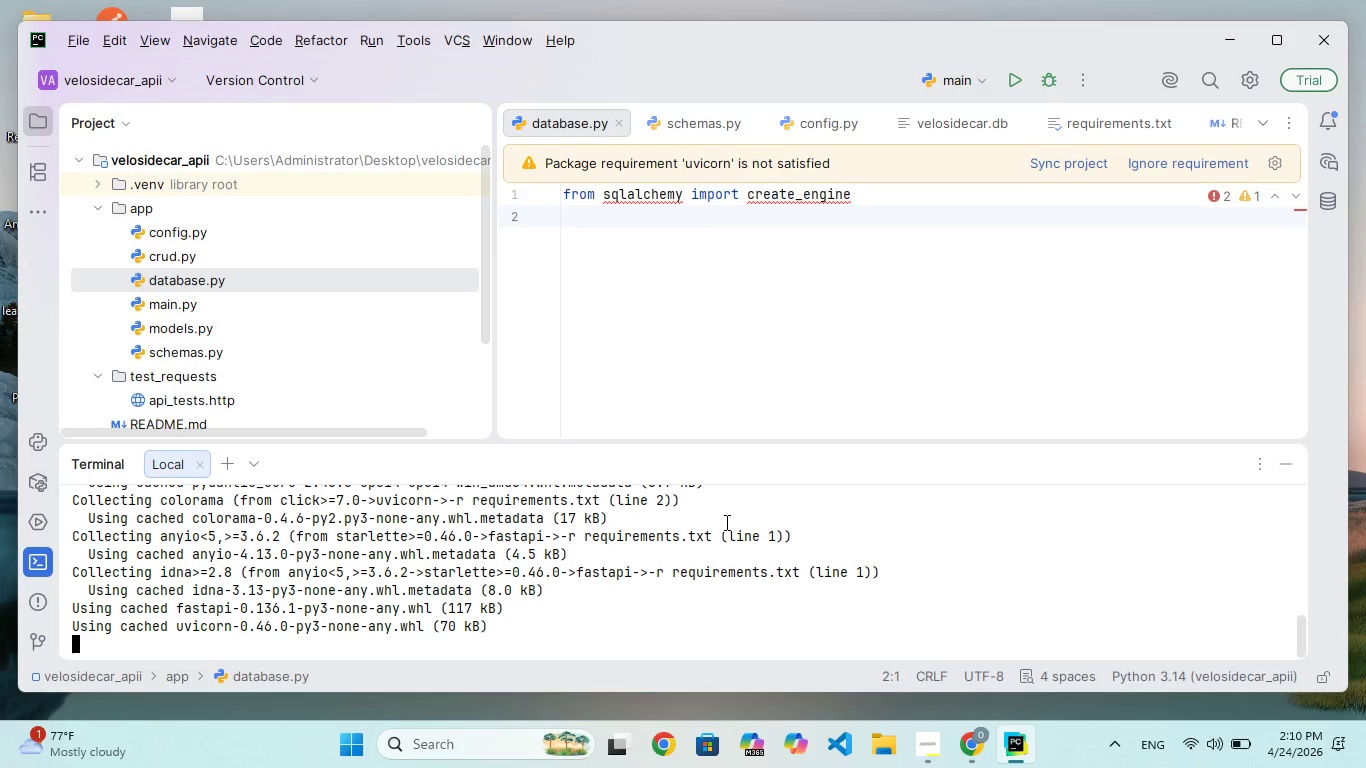 
left_click([888, 189])
 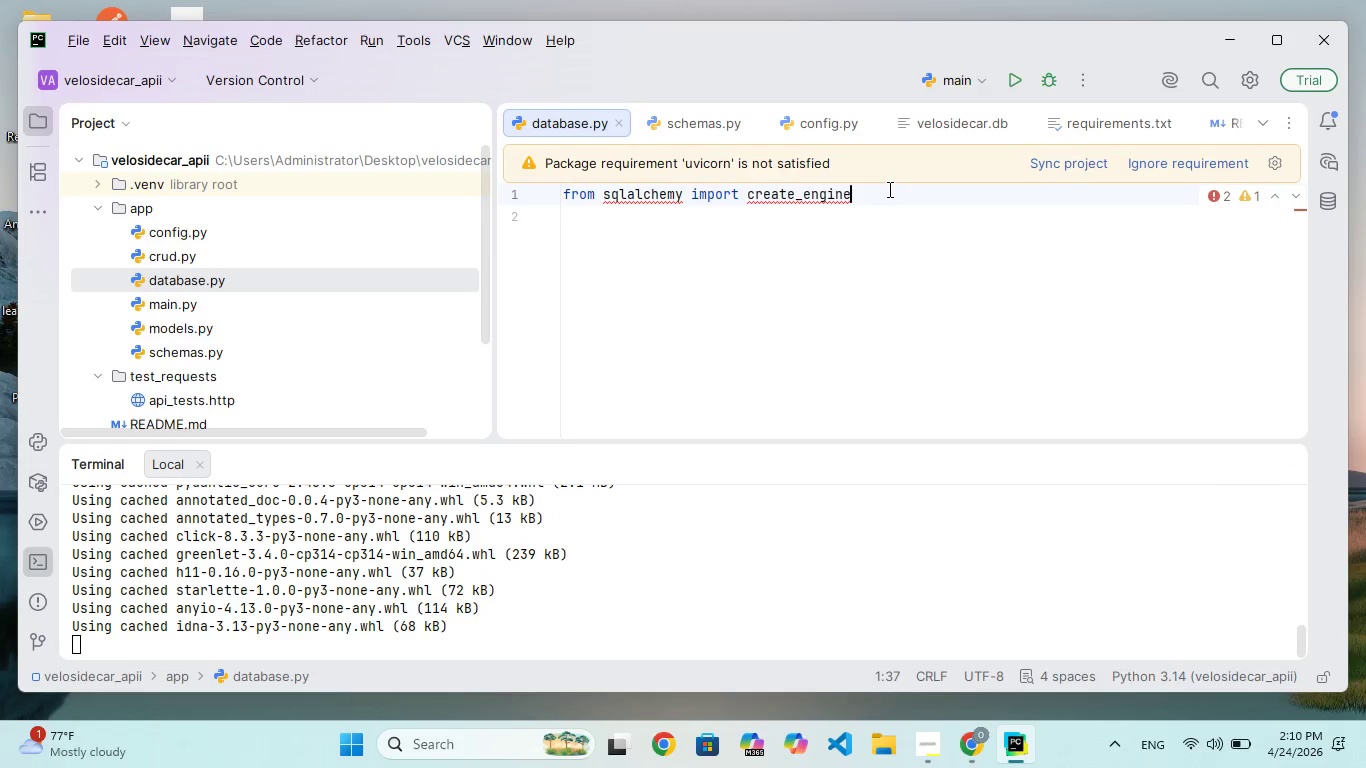 
key(Enter)
 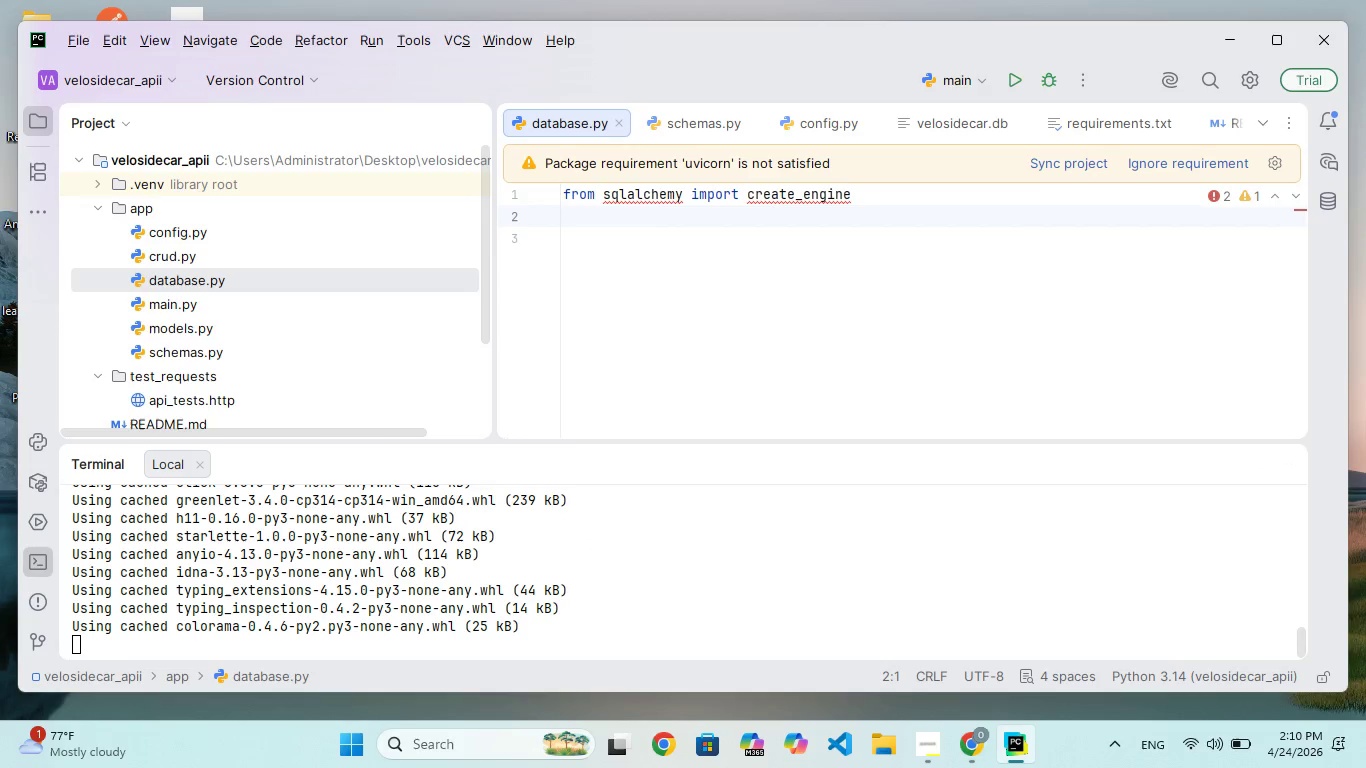 
type(from sqahemy )
key(Backspace)
type(.rm imort sessoinmk)
 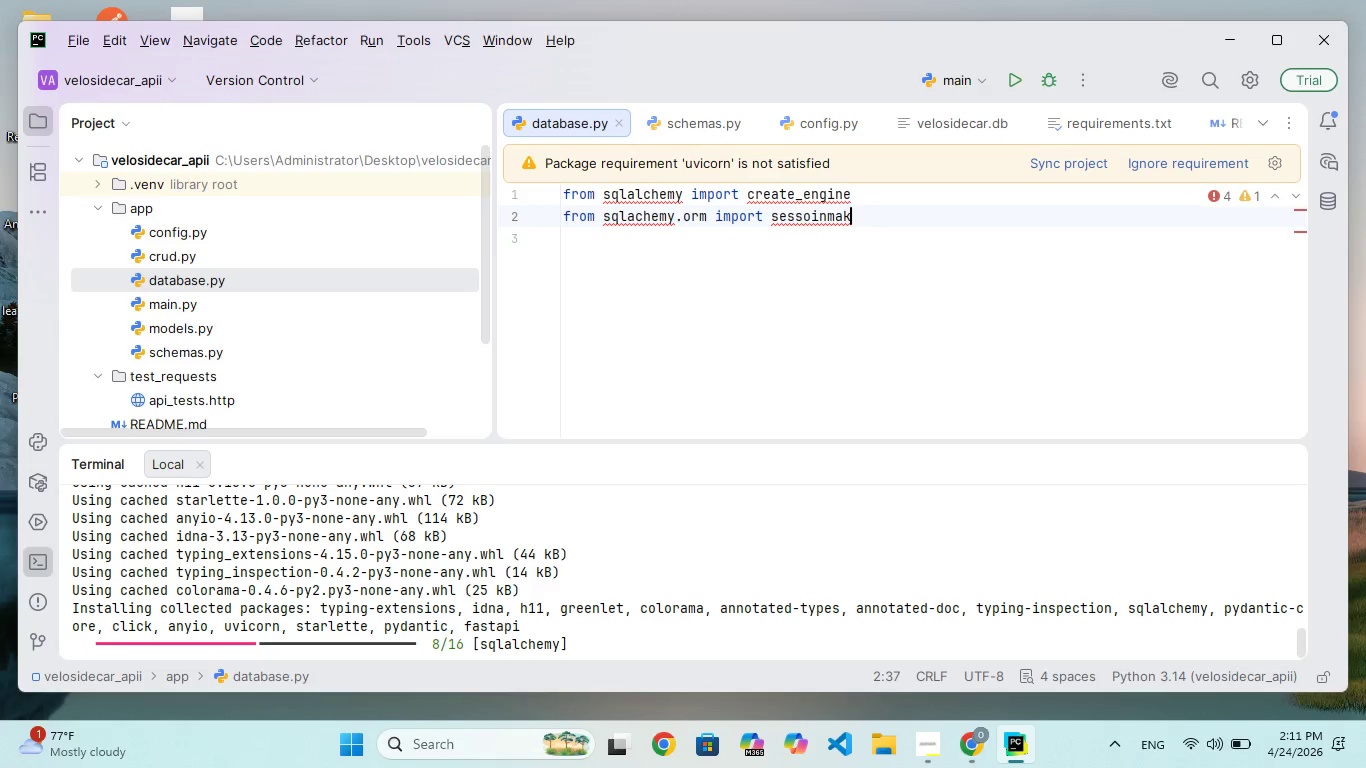 
hold_key(key=L, duration=0.31)
 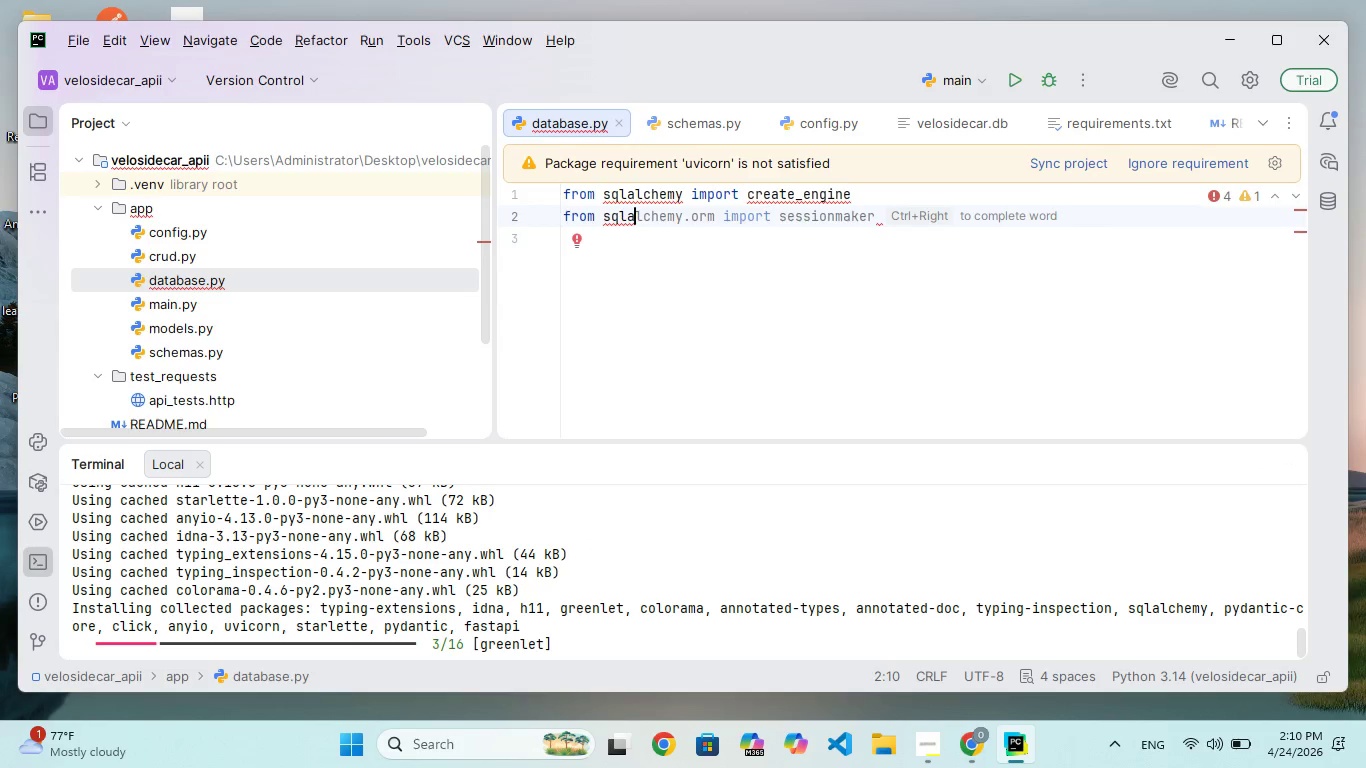 
hold_key(key=C, duration=0.31)
 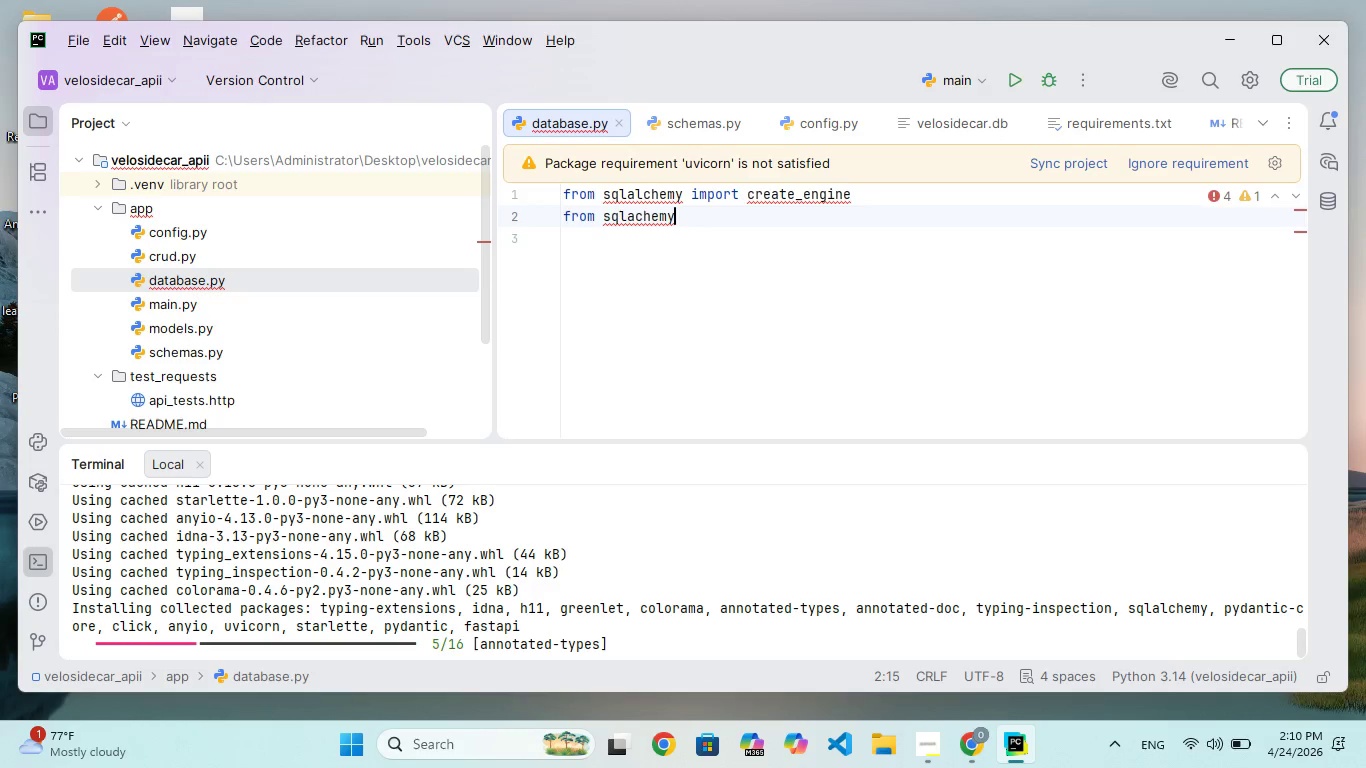 
hold_key(key=P, duration=0.31)
 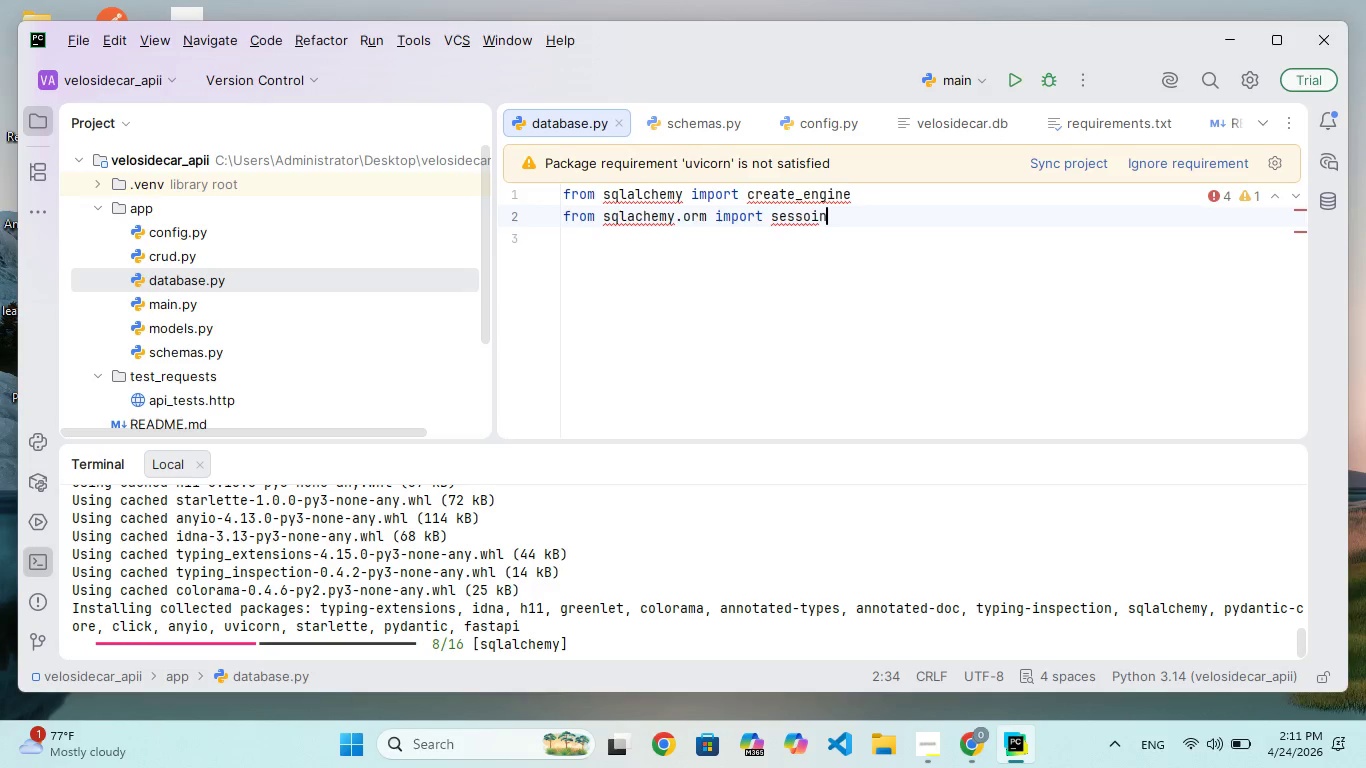 
type(er, decla)
 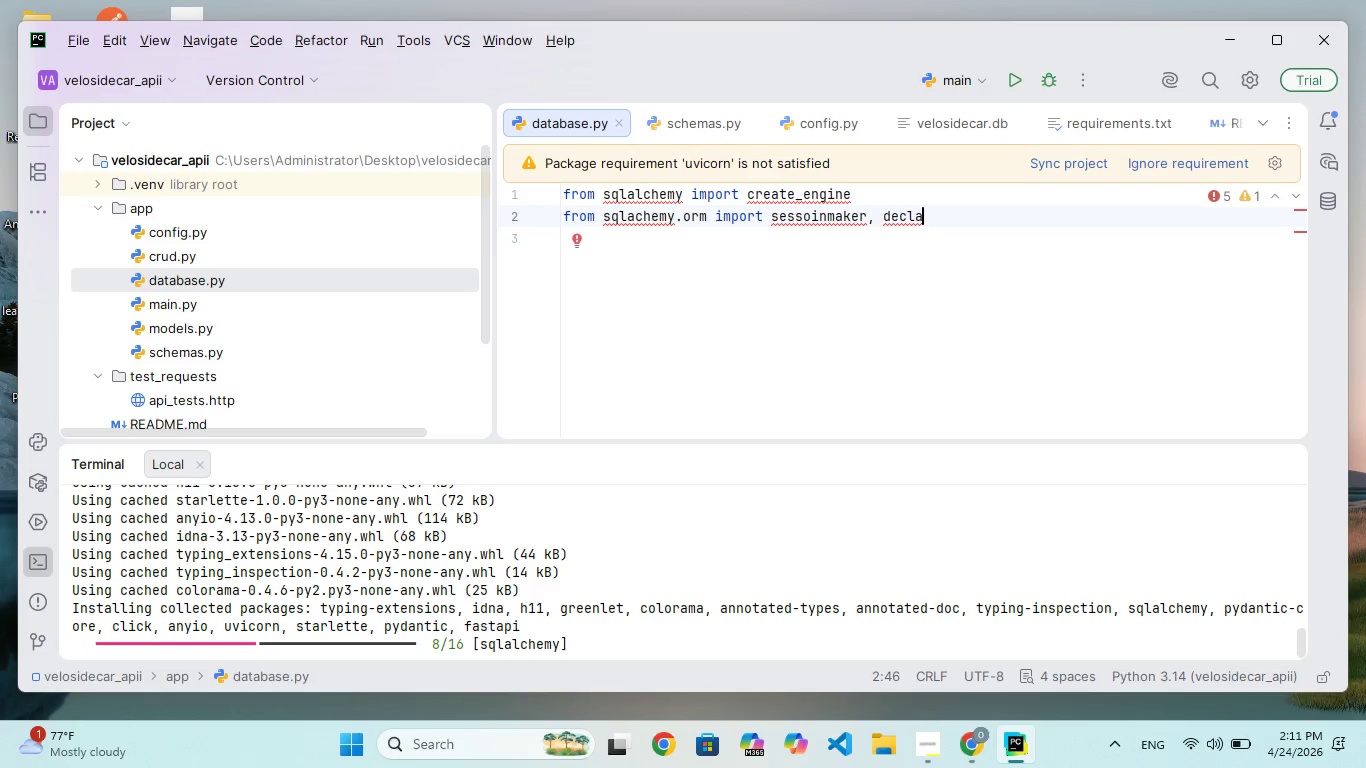 
type(rative_base)
 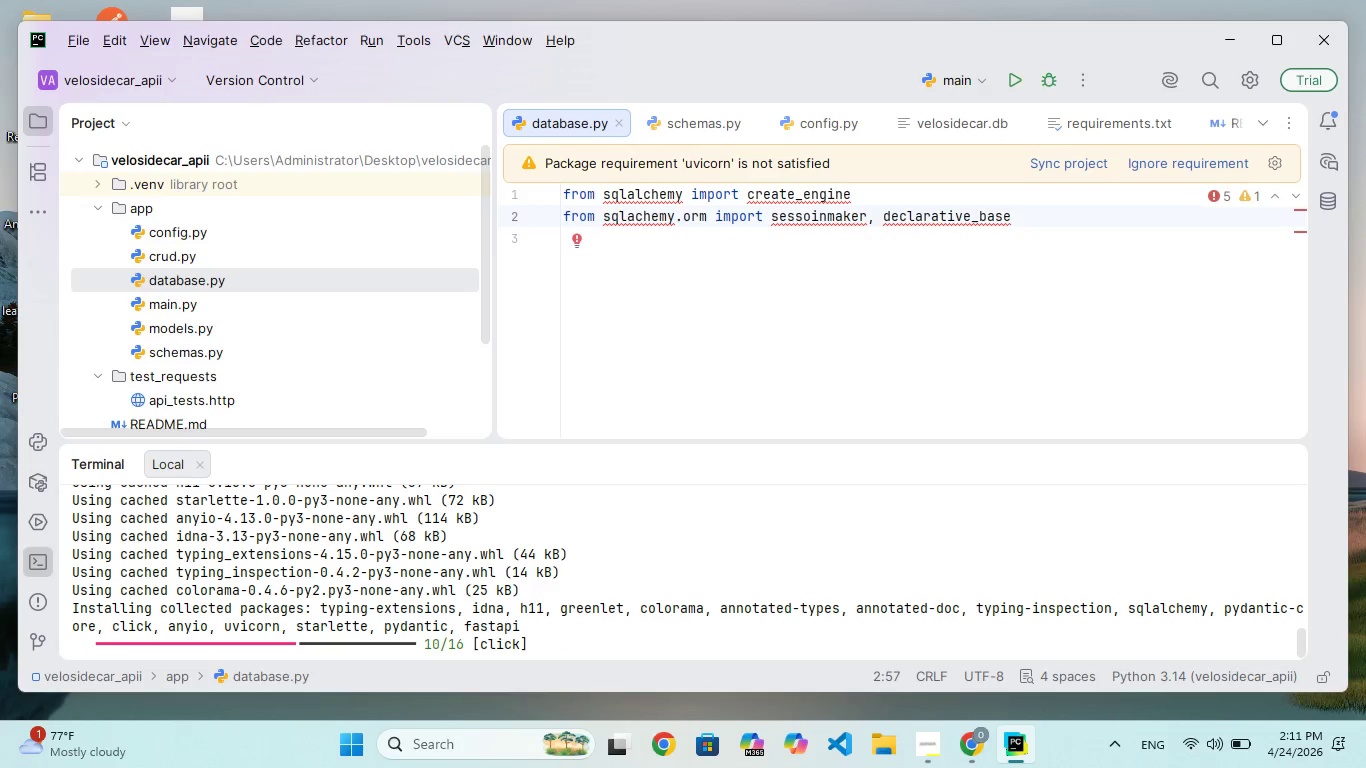 
key(Enter)
 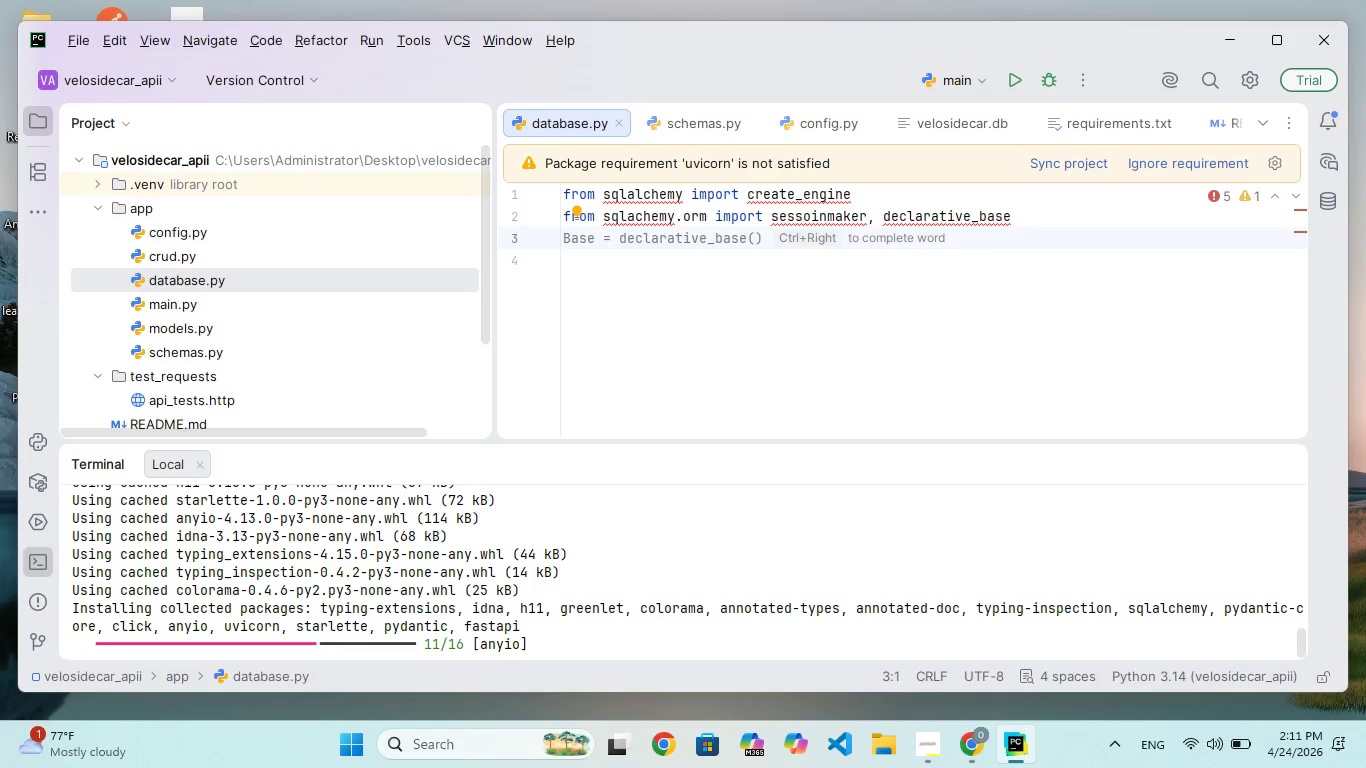 
key(ArrowUp)
 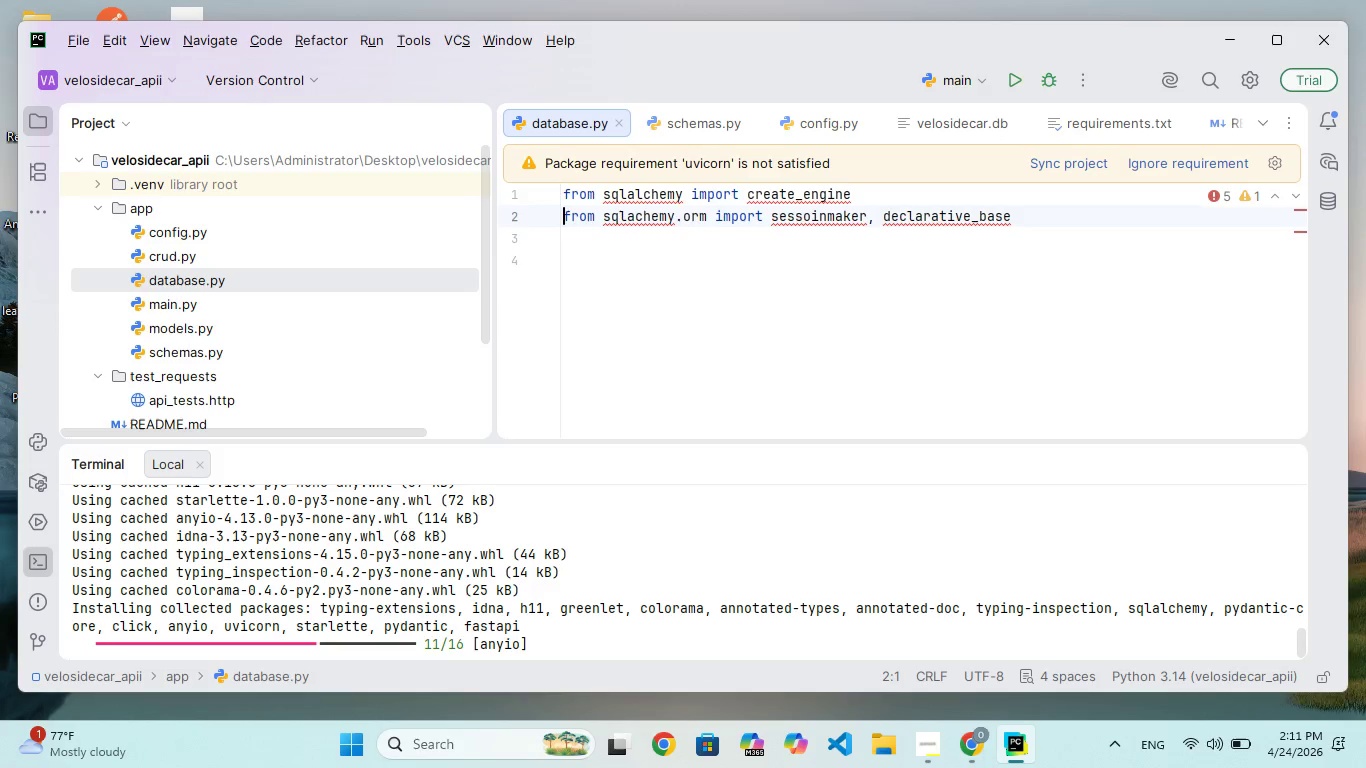 
hold_key(key=ArrowRight, duration=0.83)
 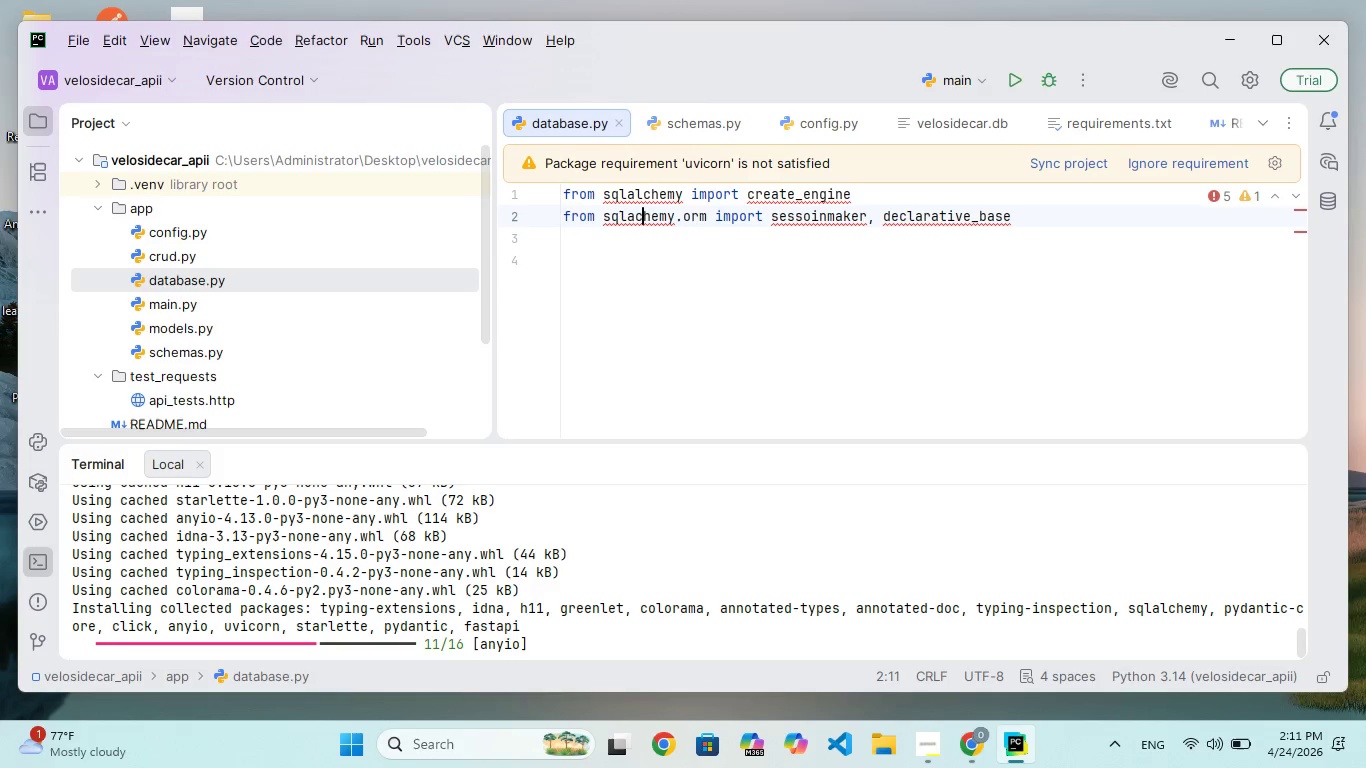 
key(ArrowRight)
 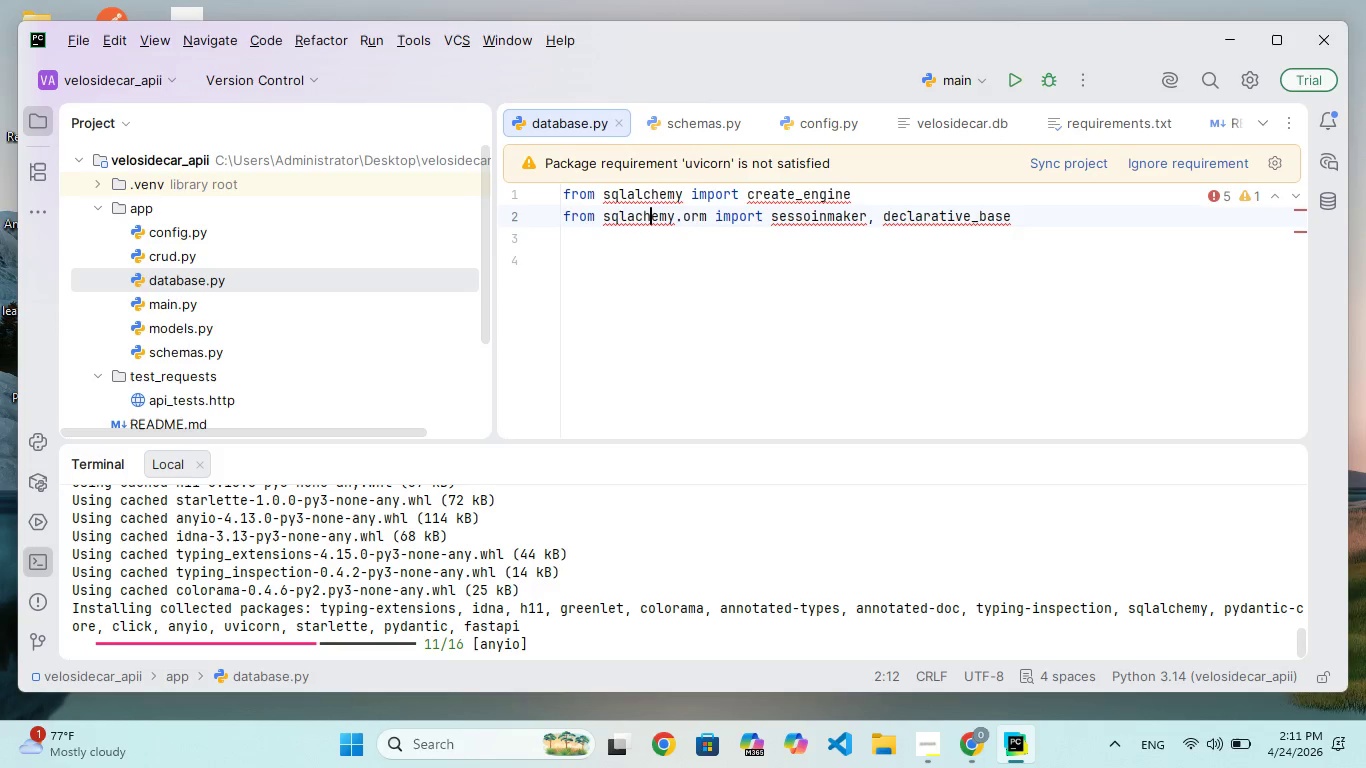 
key(ArrowLeft)
 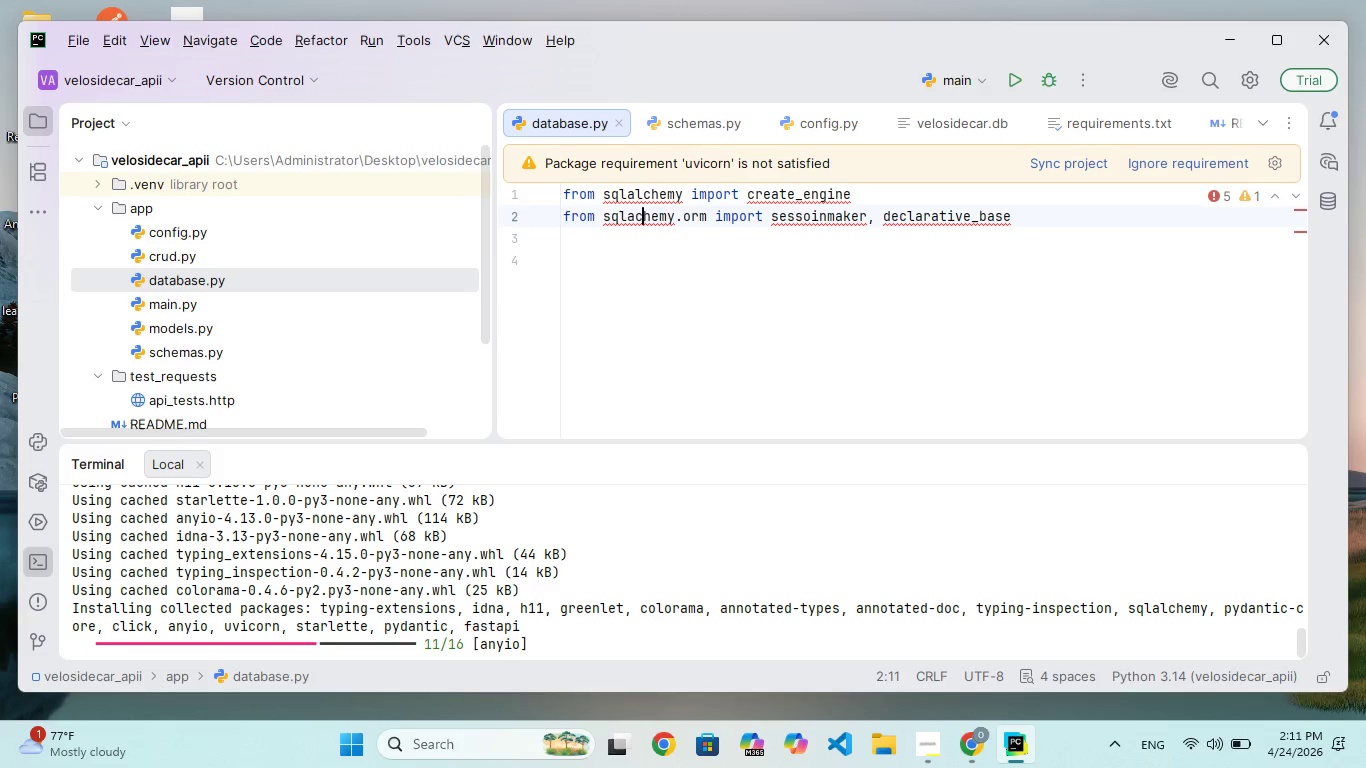 
key(ArrowLeft)
 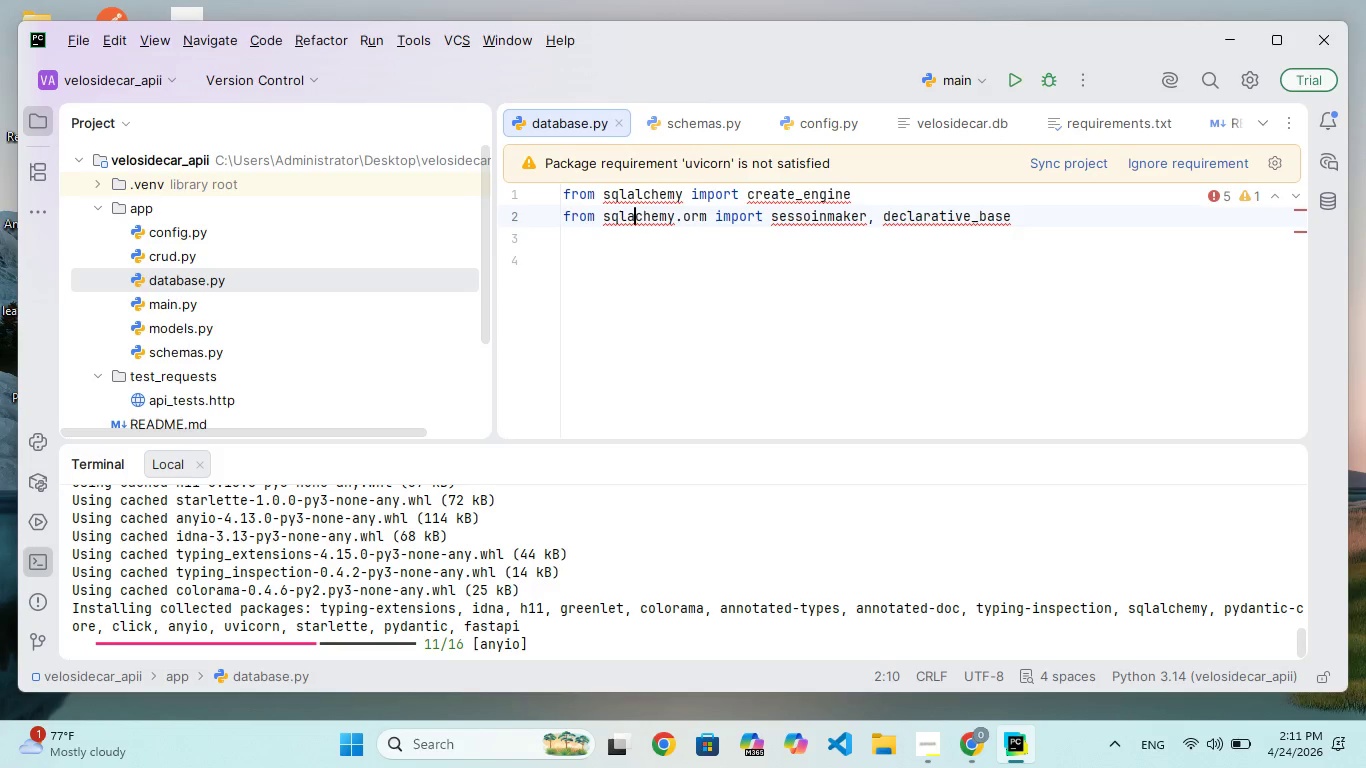 
key(L)
 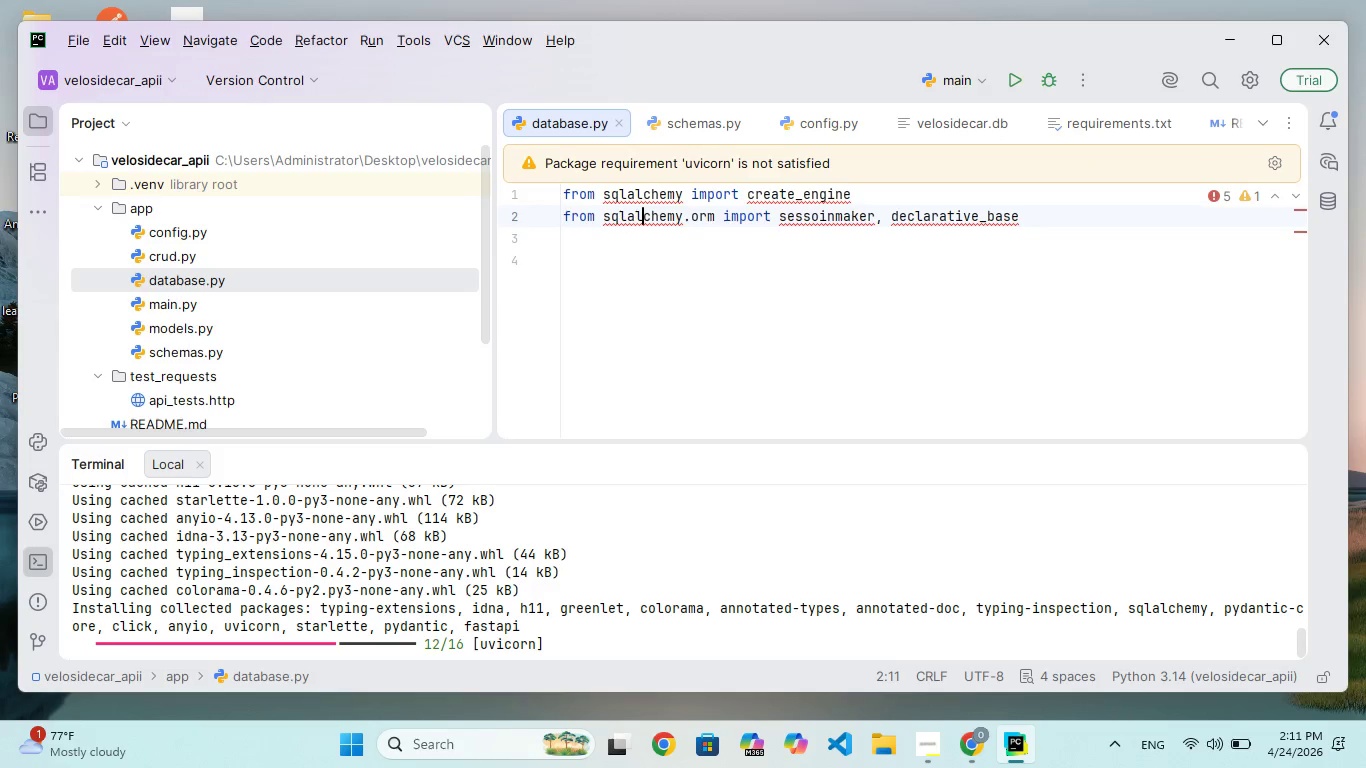 
key(ArrowDown)
 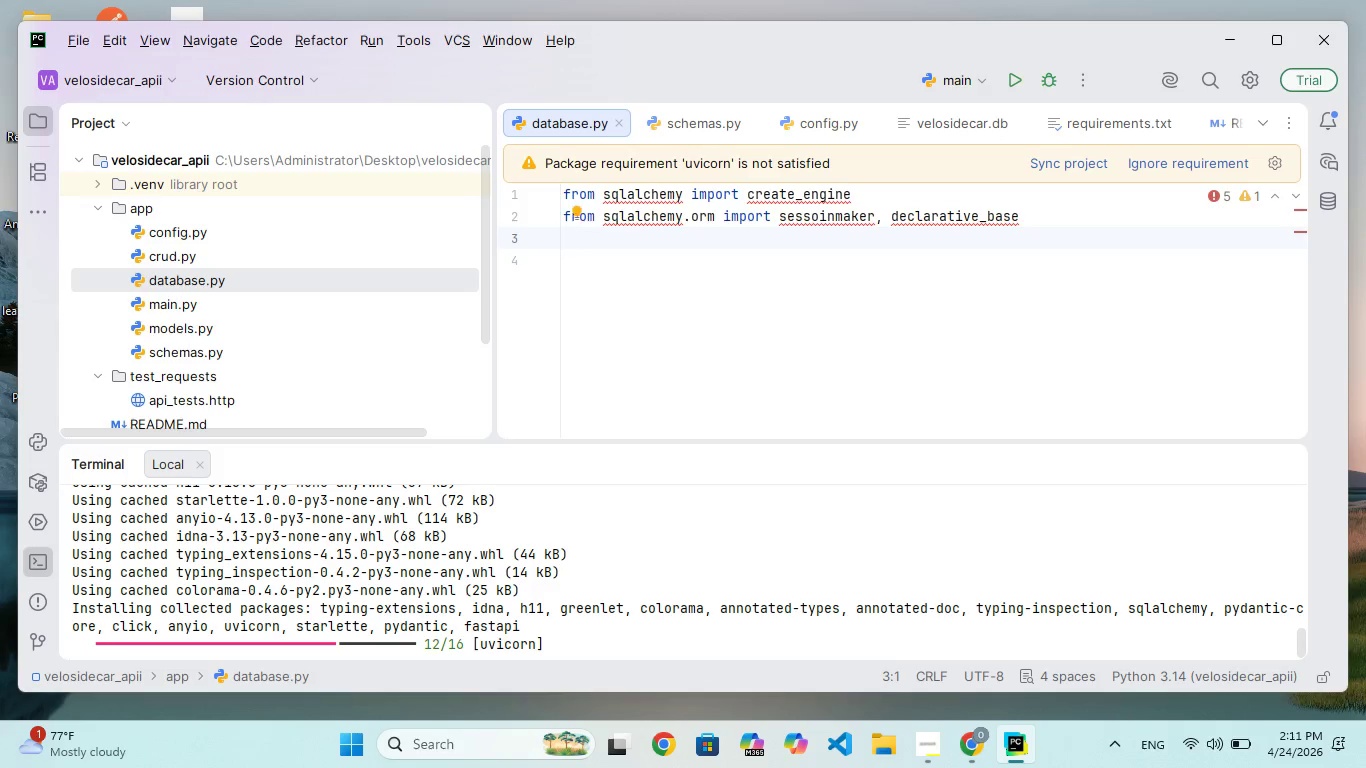 
key(Enter)
 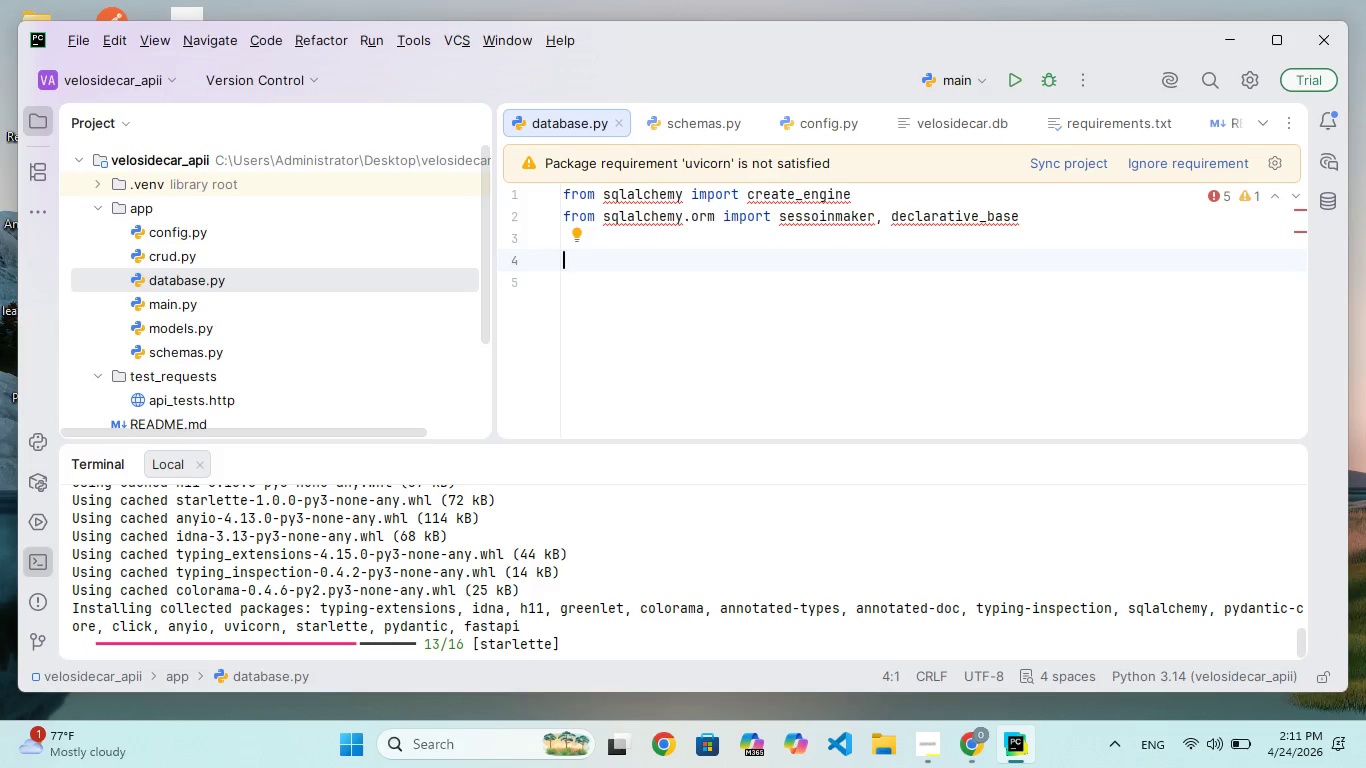 
type(DATABASE_URL = "qlite://)
 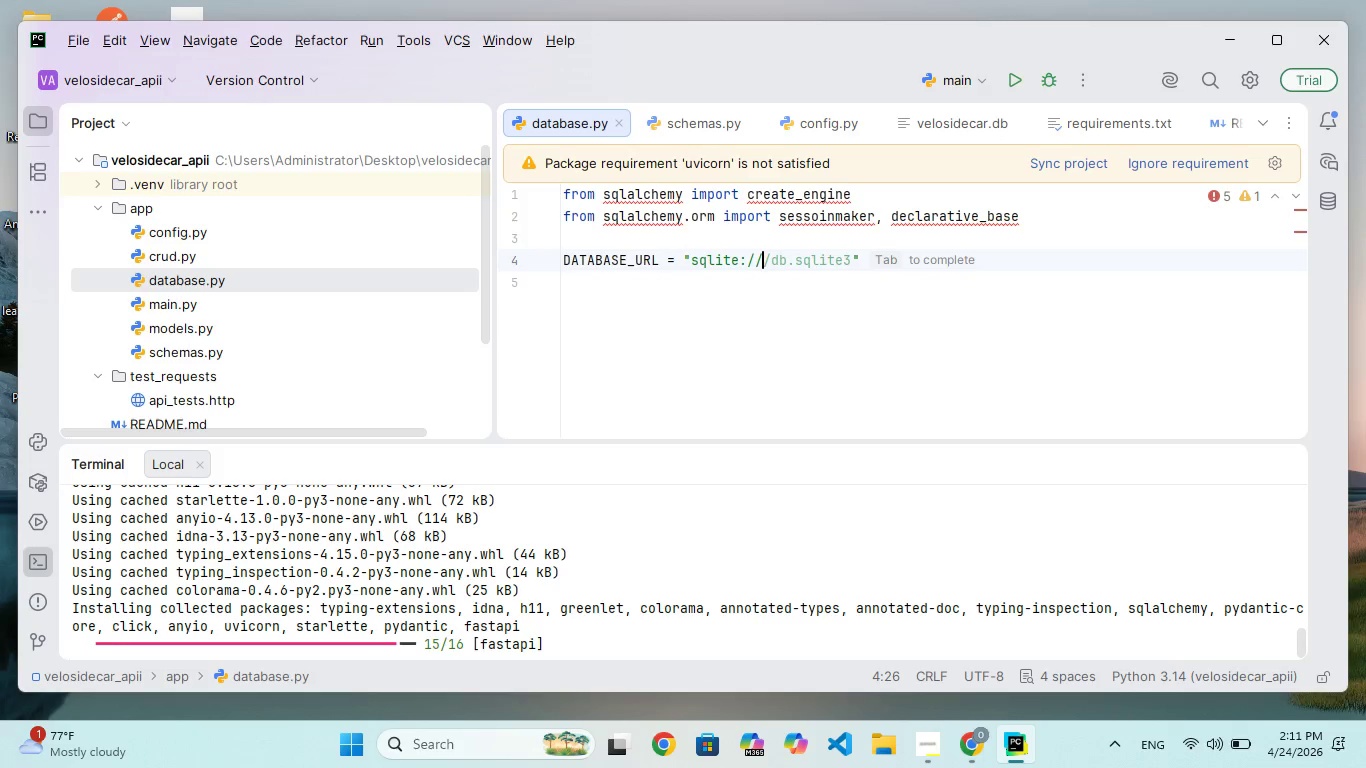 
type(/./velo)
 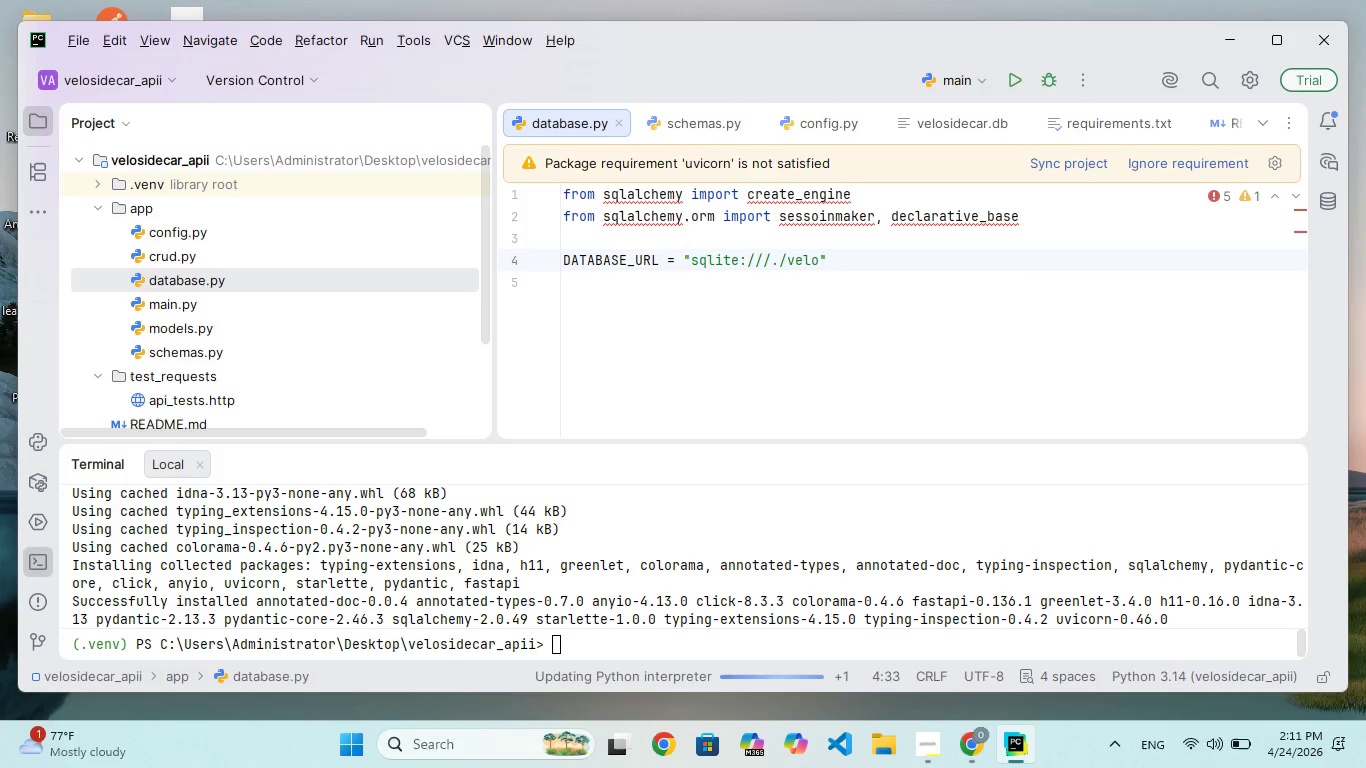 
type(side)
 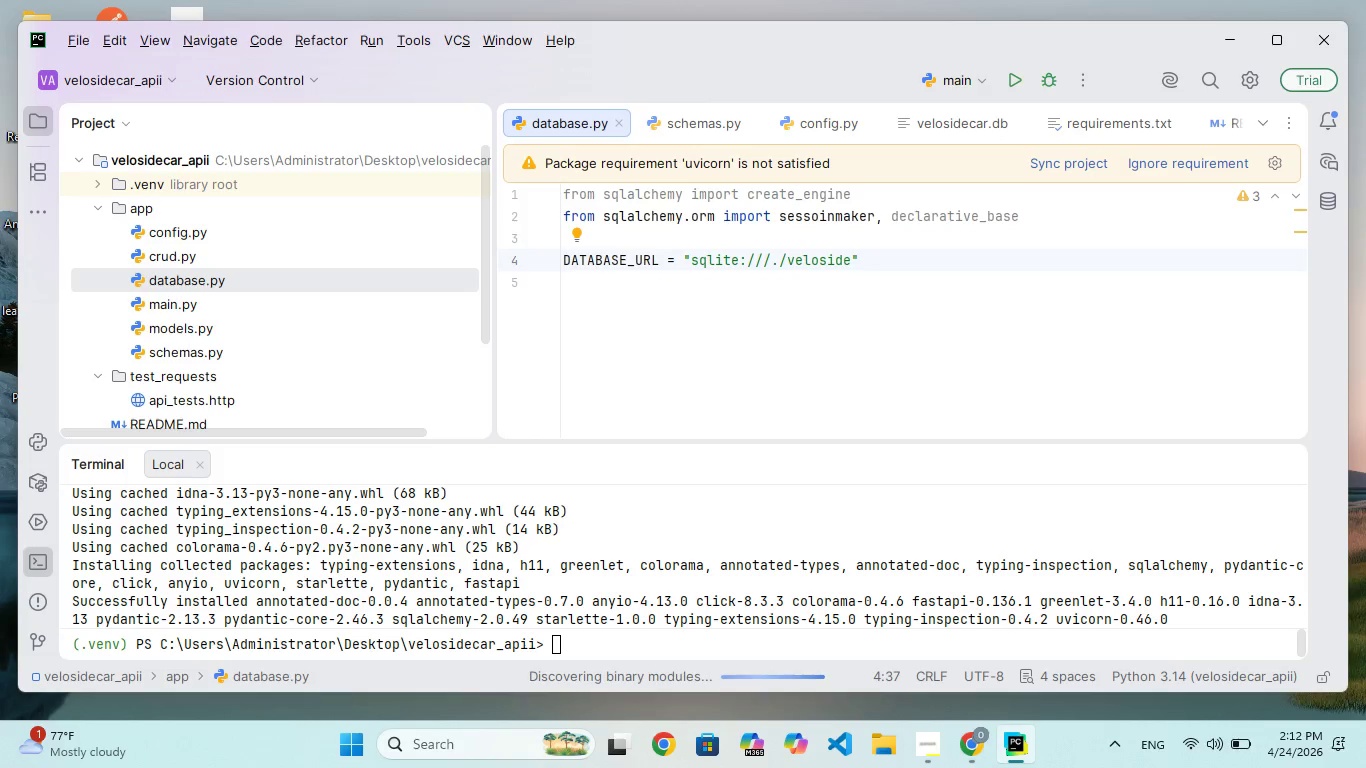 
wait(5.45)
 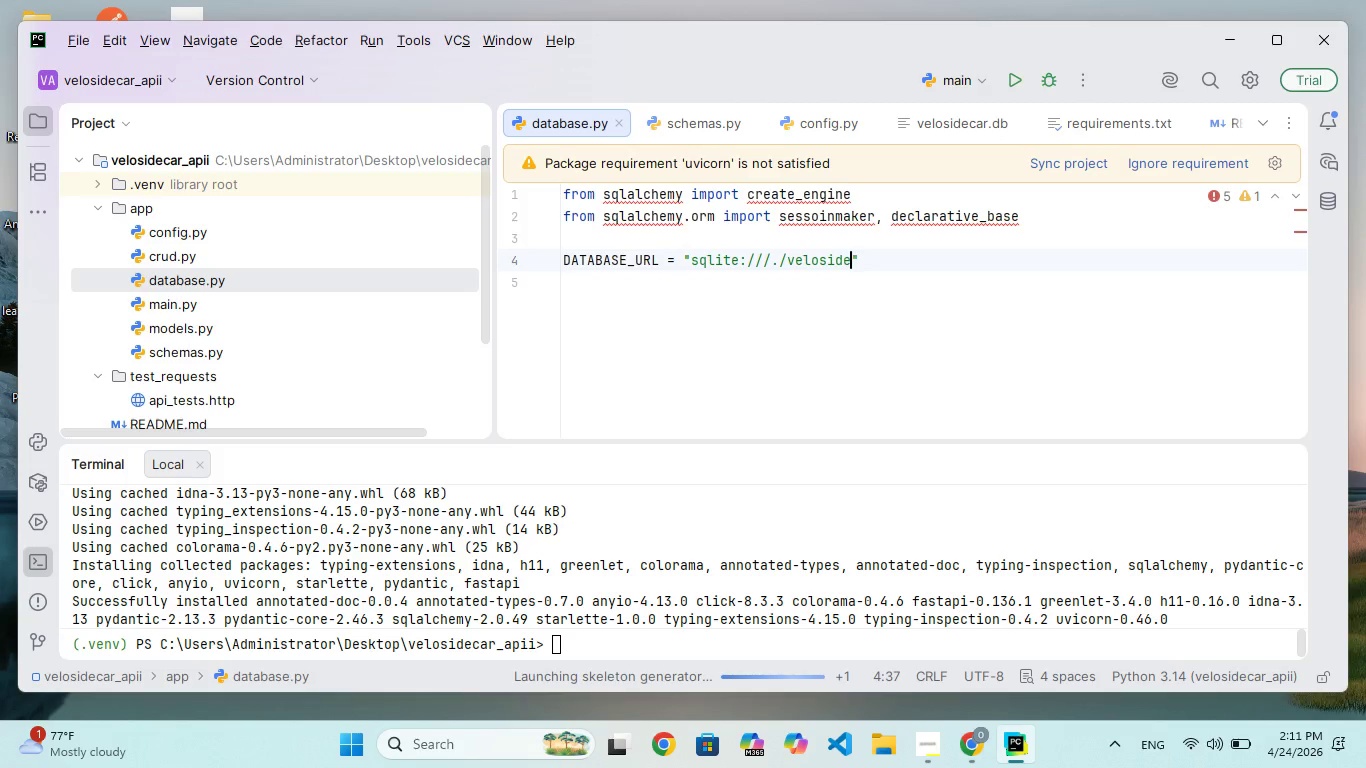 
type(car.db)
 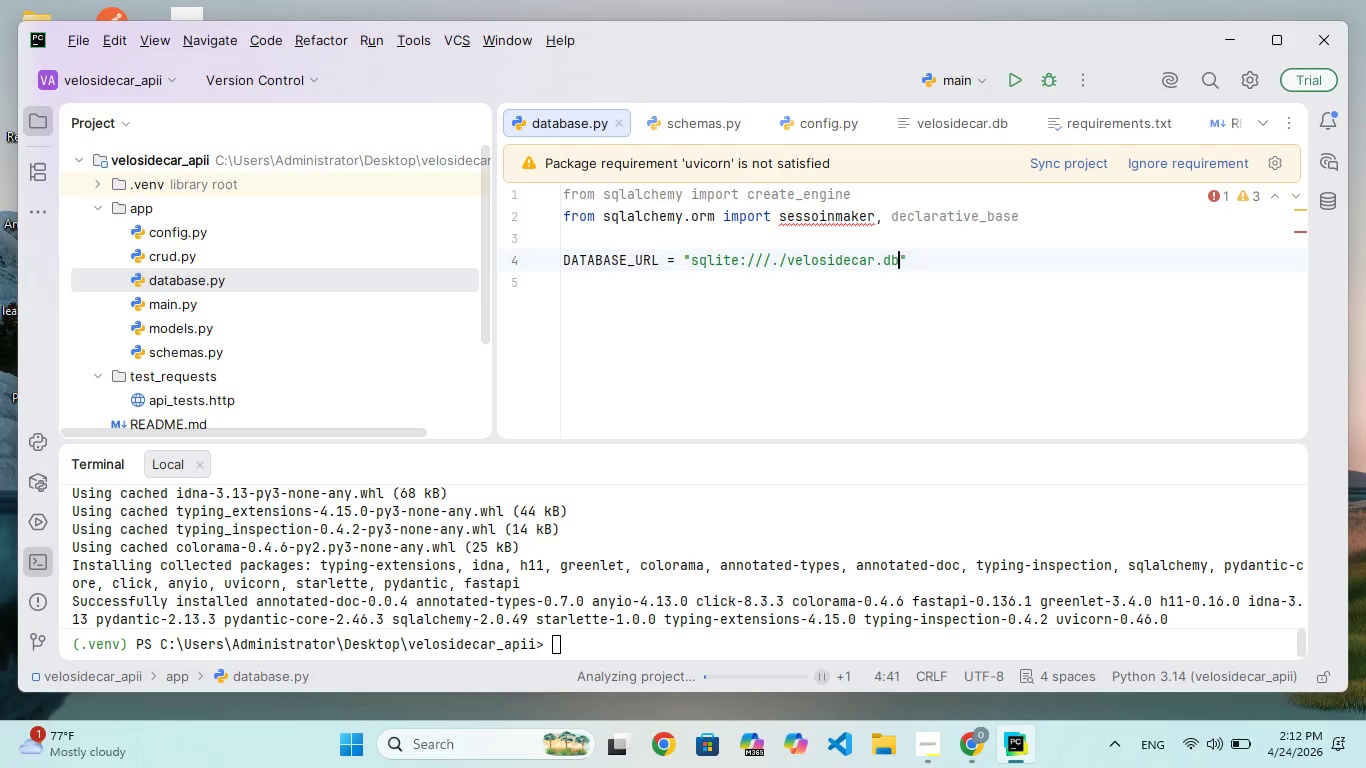 
key(ArrowRight)
 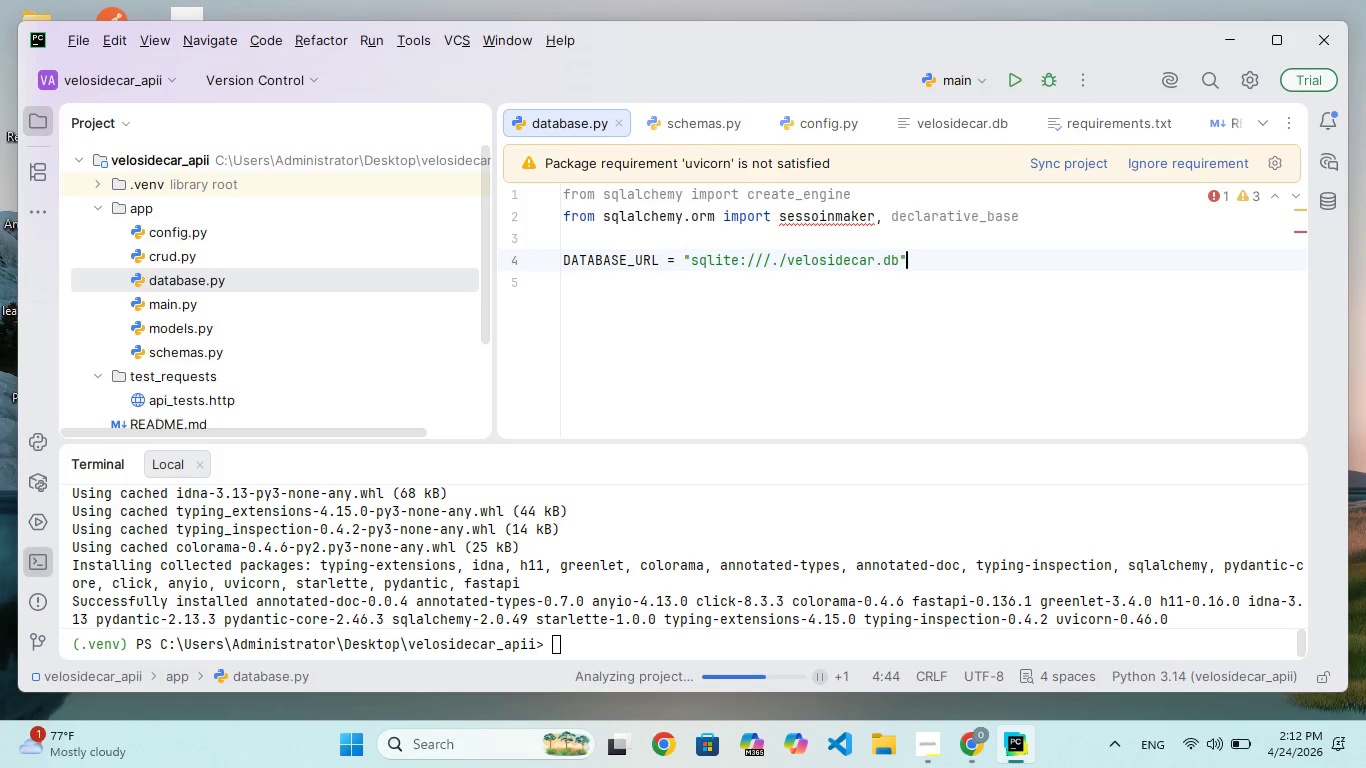 
key(Enter)
 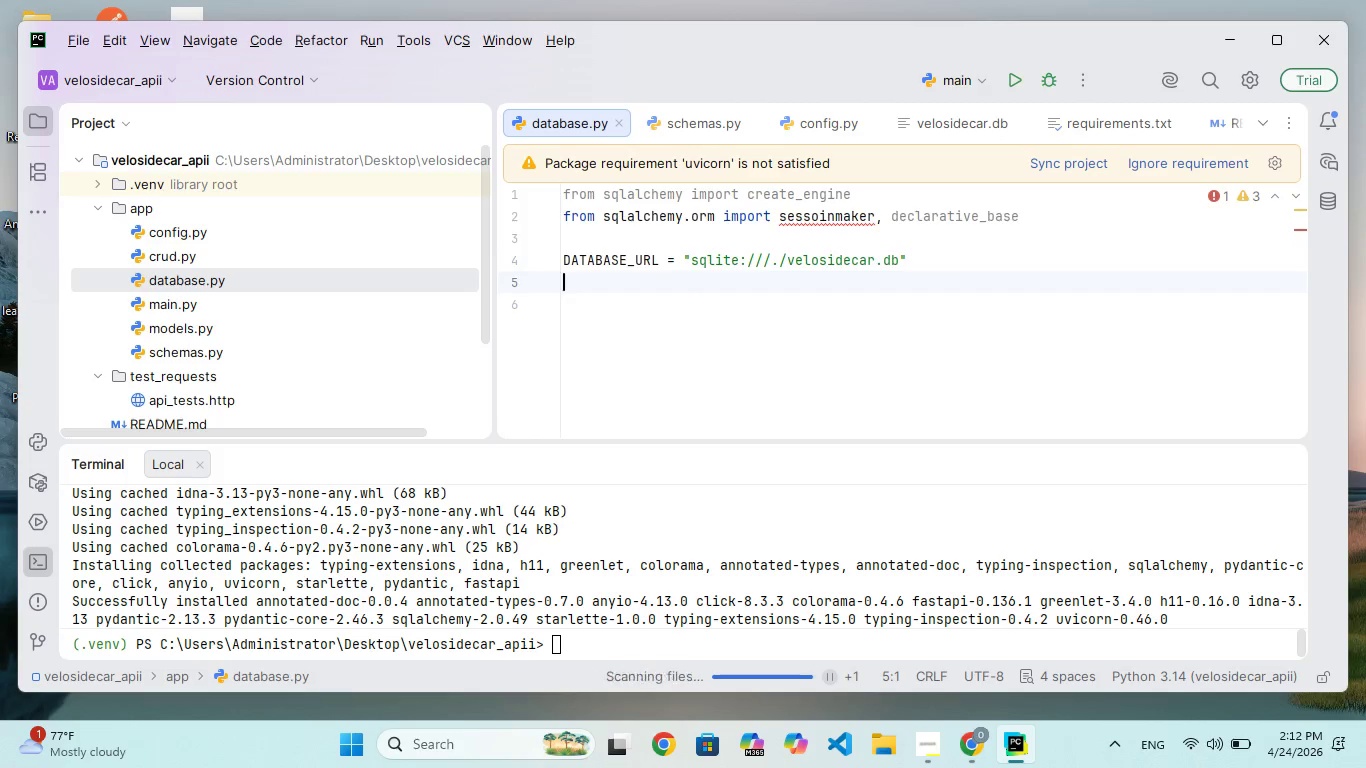 
key(Enter)
 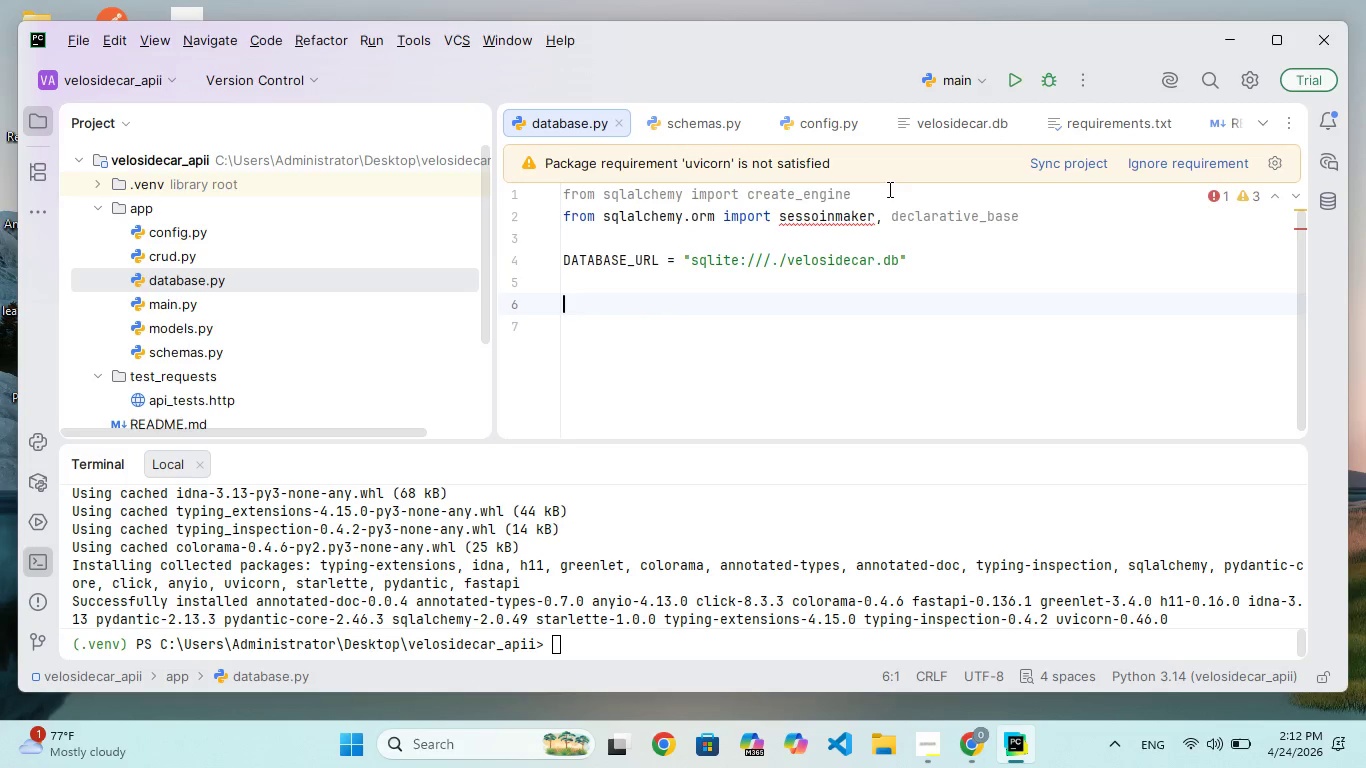 
type(engine = create_engine(DATABASE_URL)
 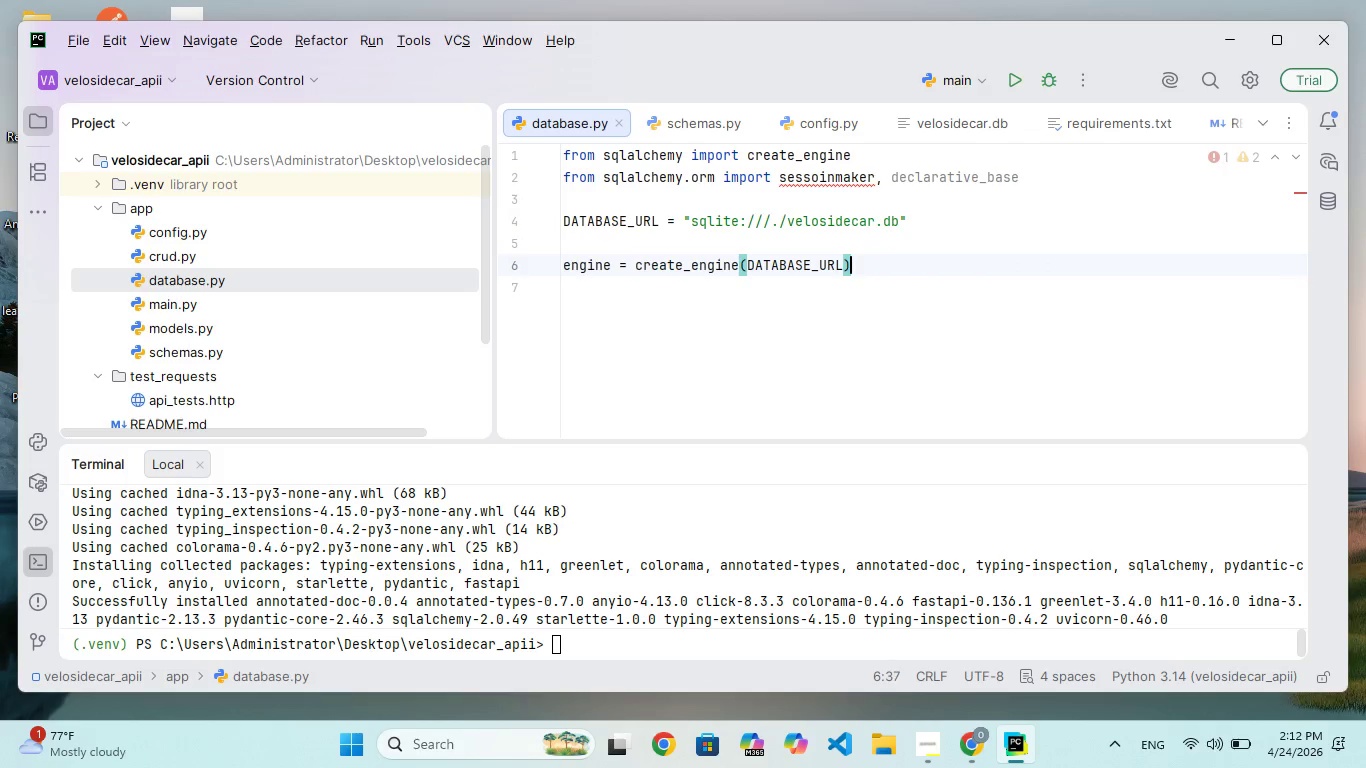 
 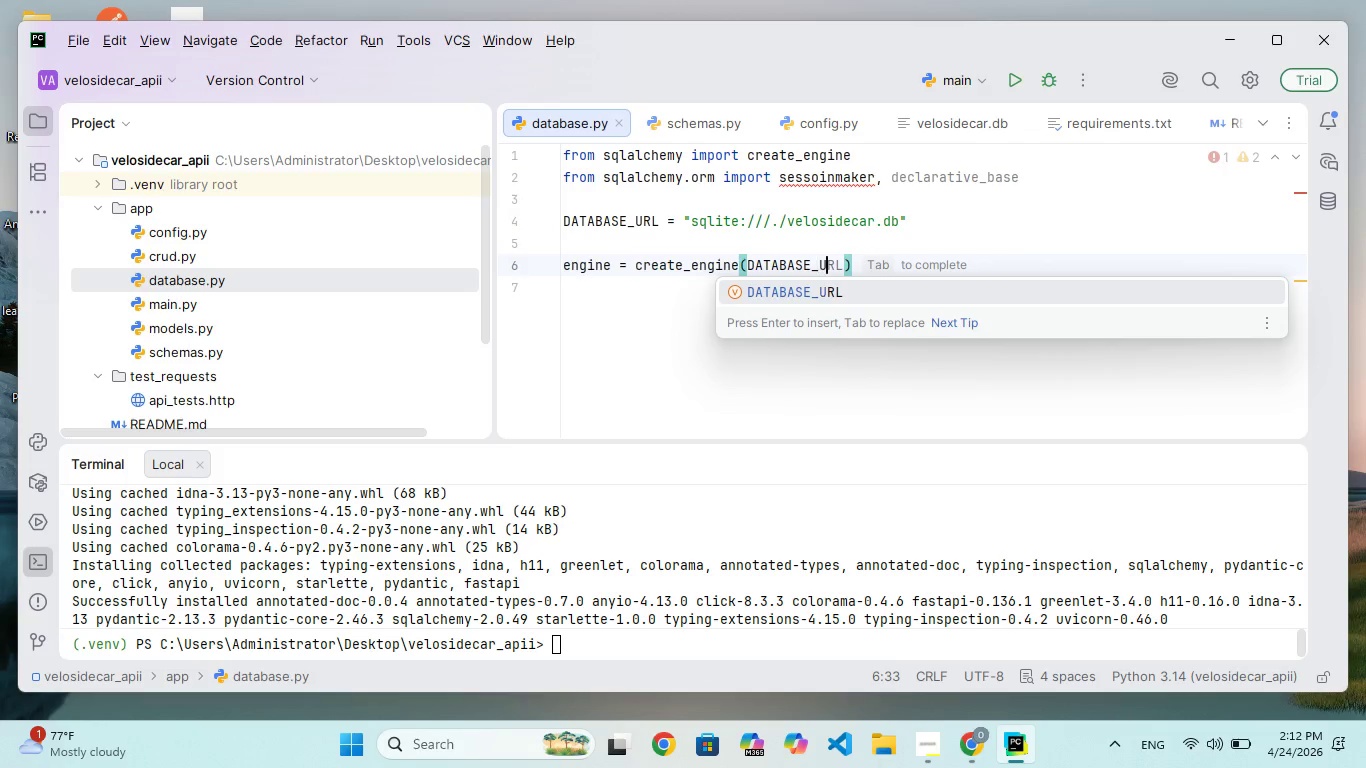 
key(ArrowRight)
 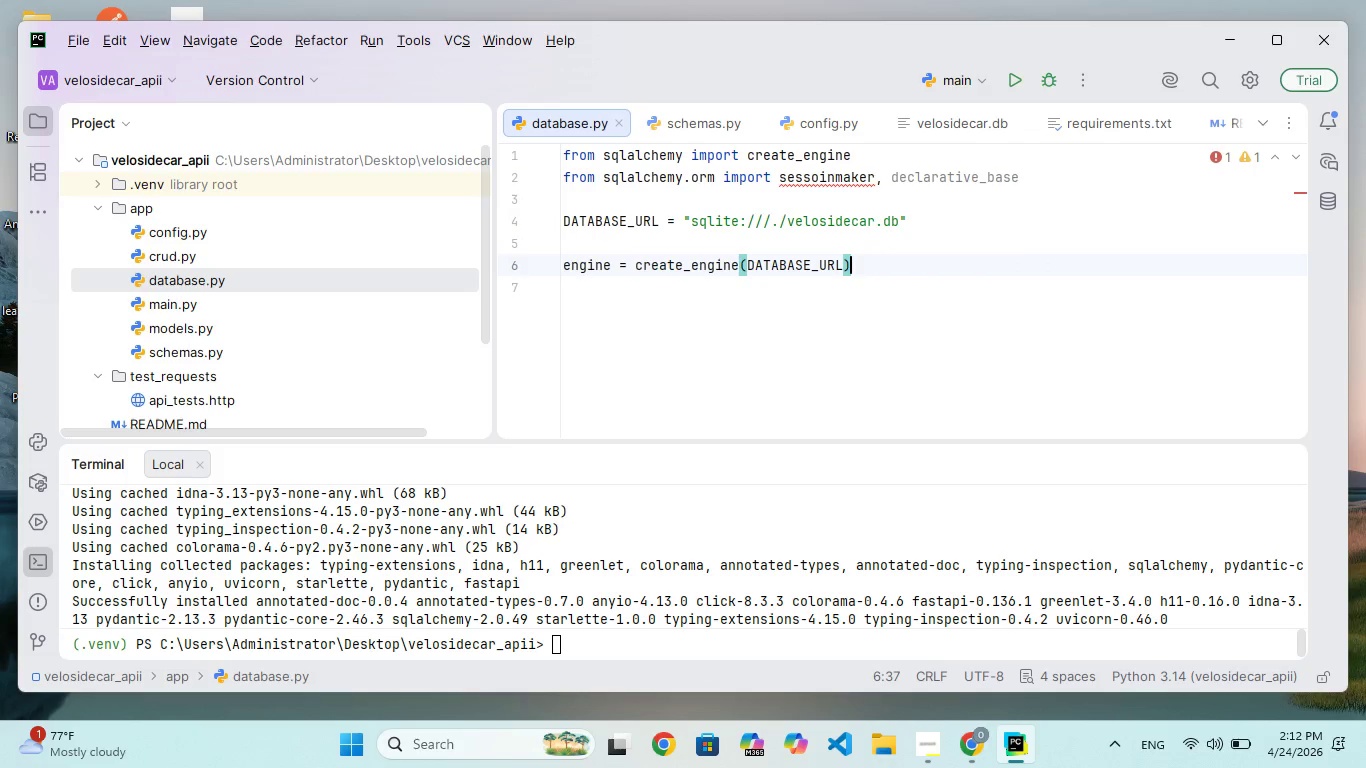 
key(ArrowLeft)
 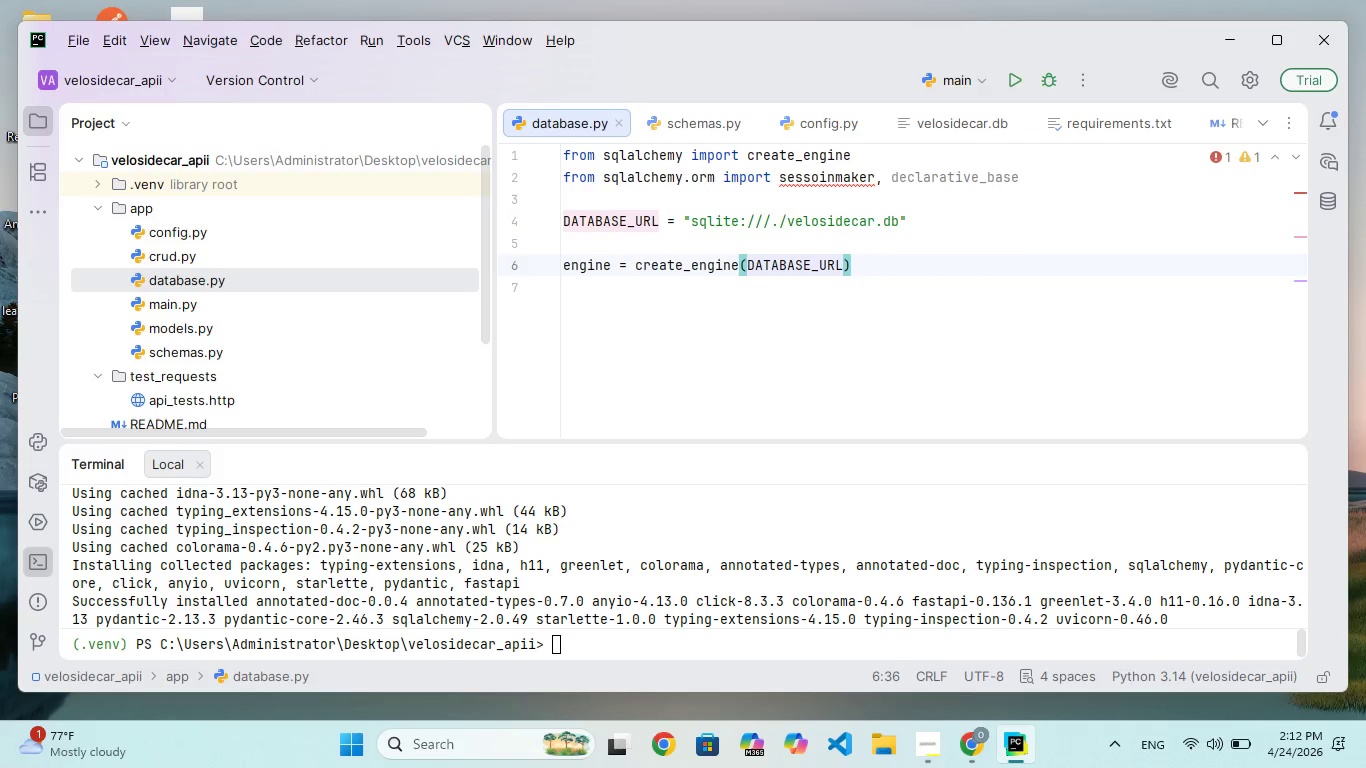 
key(Comma)
 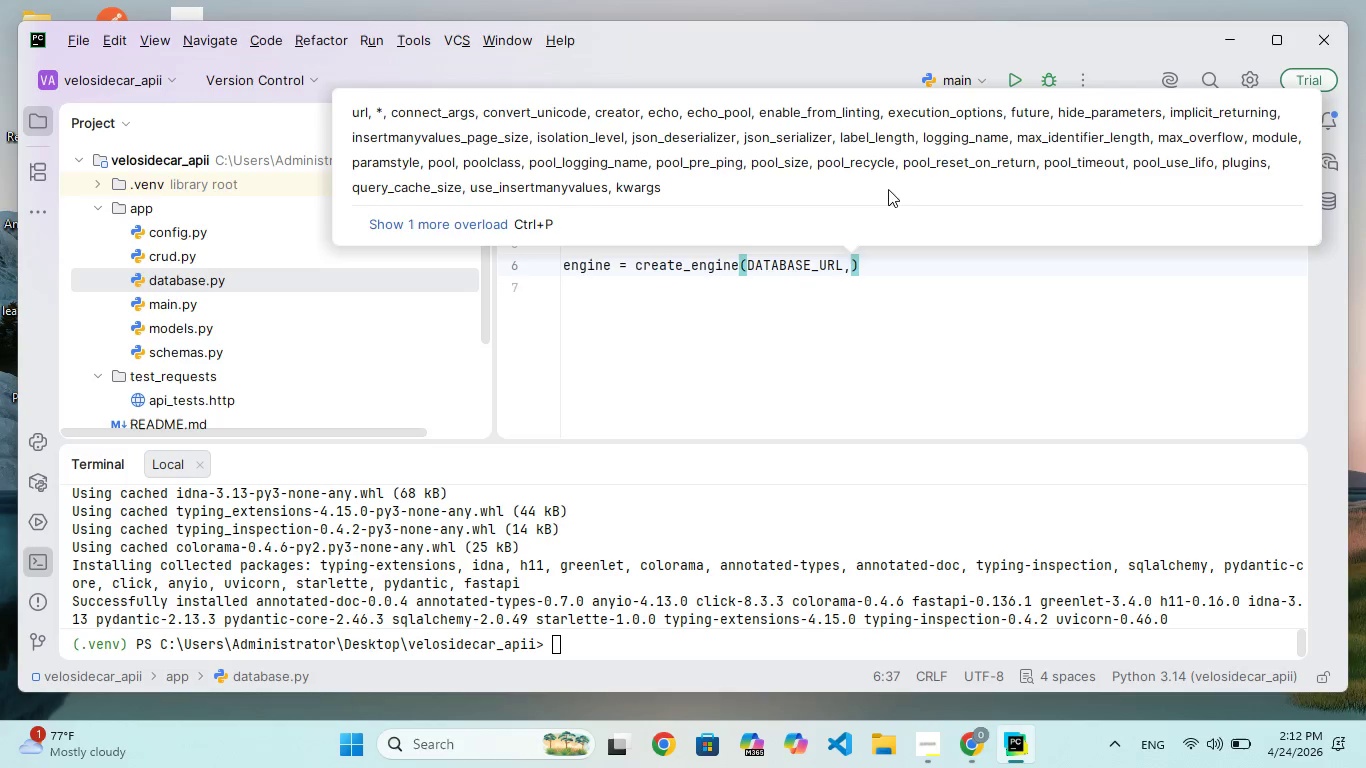 
type( connect)
 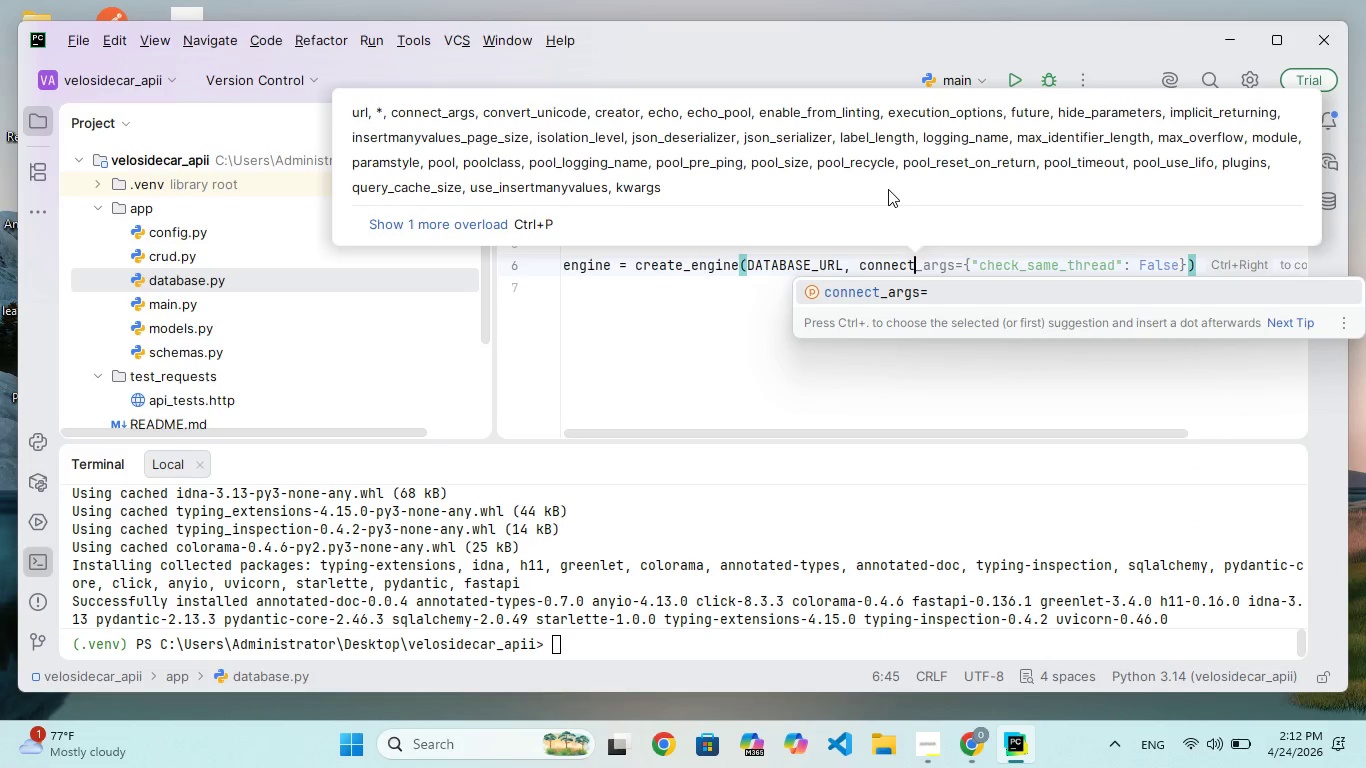 
key(Enter)
 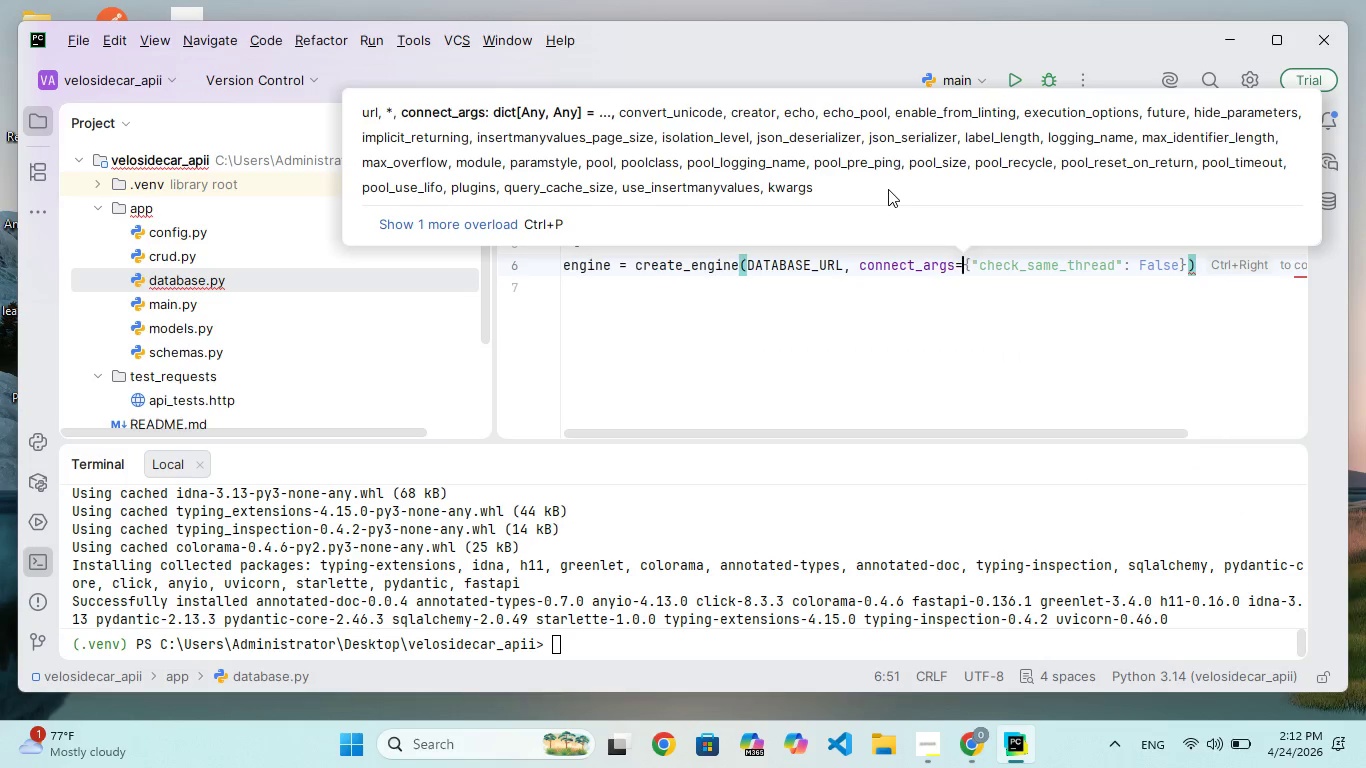 
key(Shift+BracketLeft)
 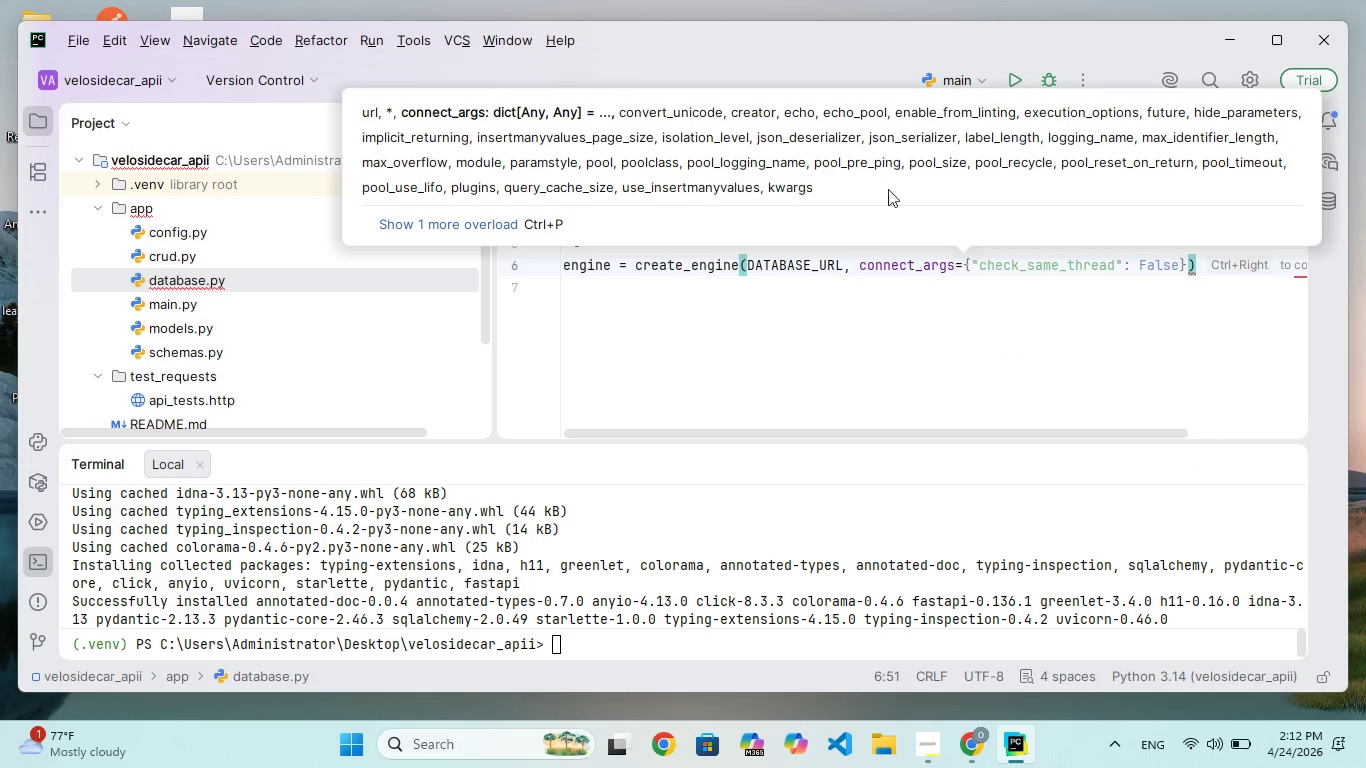 
key(Shift+Quote)
 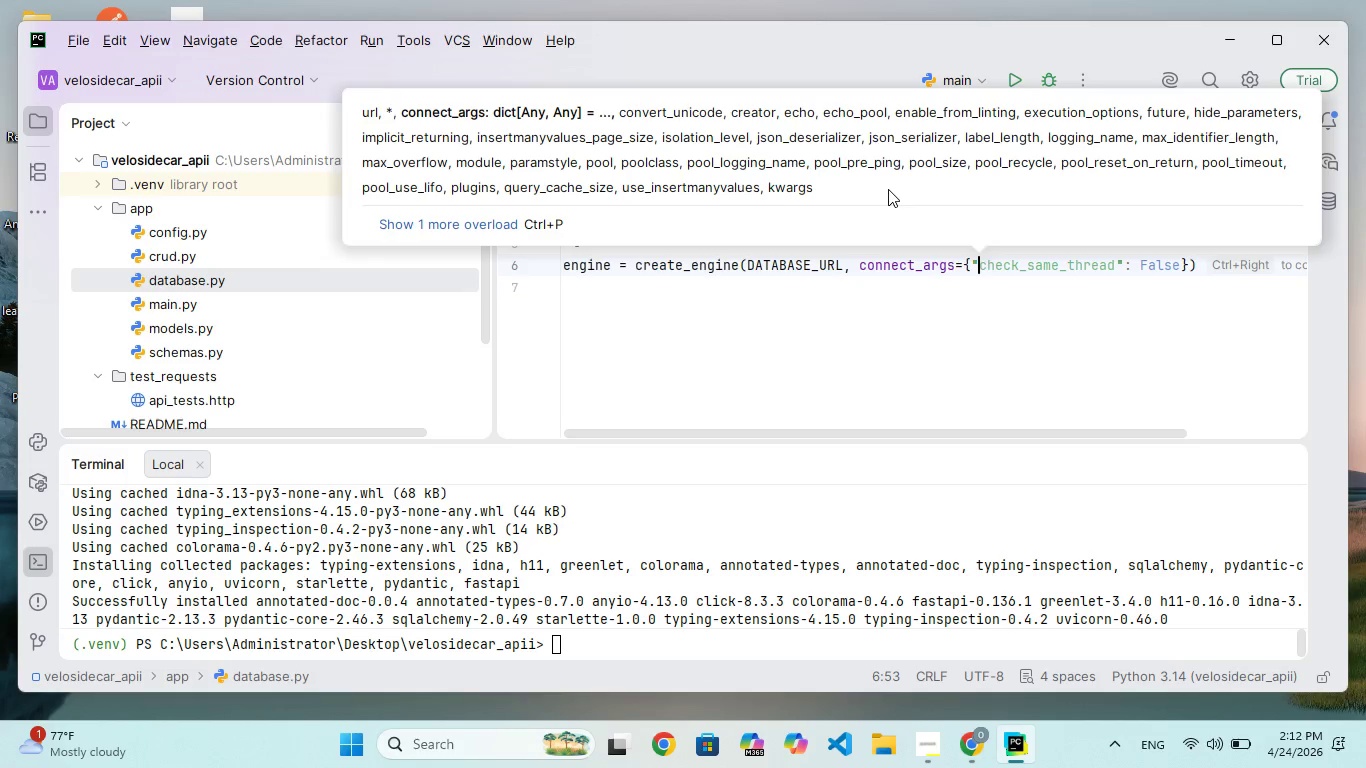 
key(Backspace)
type("chek)
 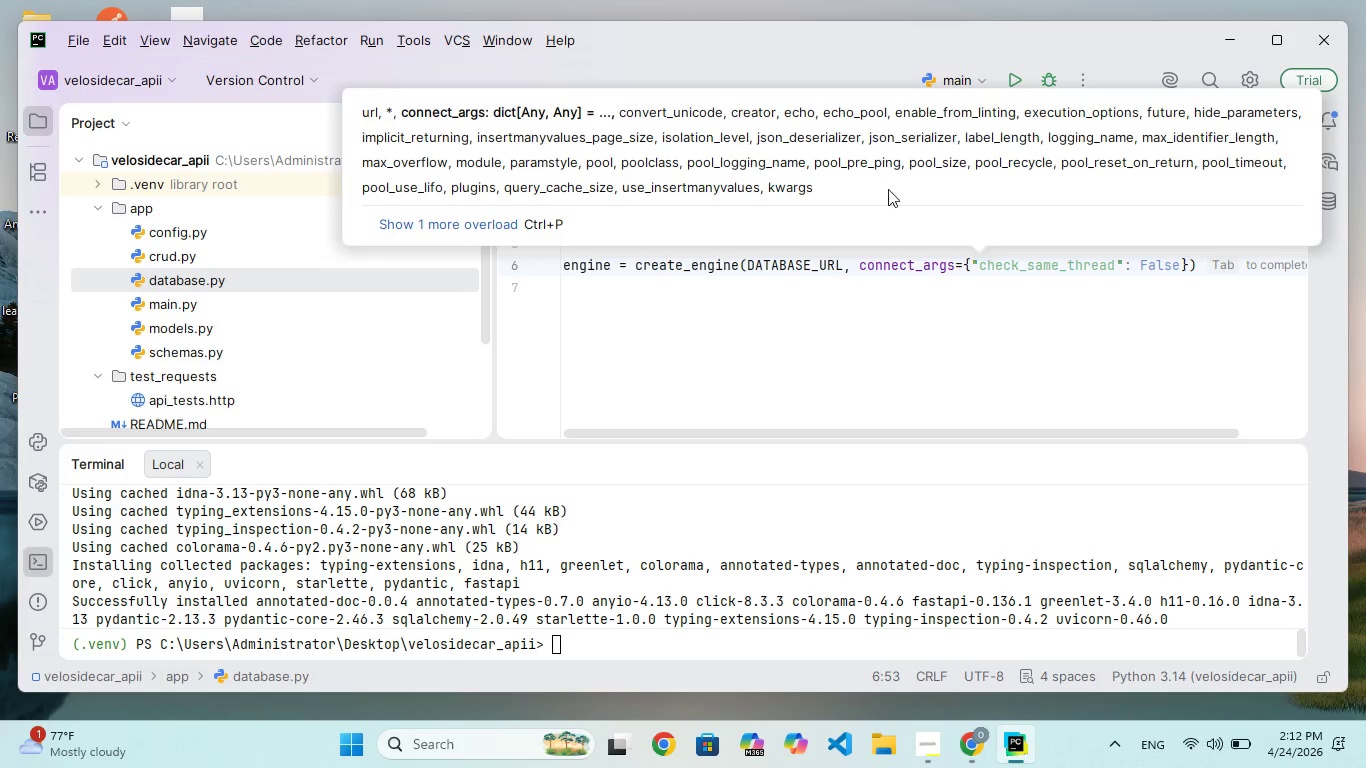 
type(_same_thread)
 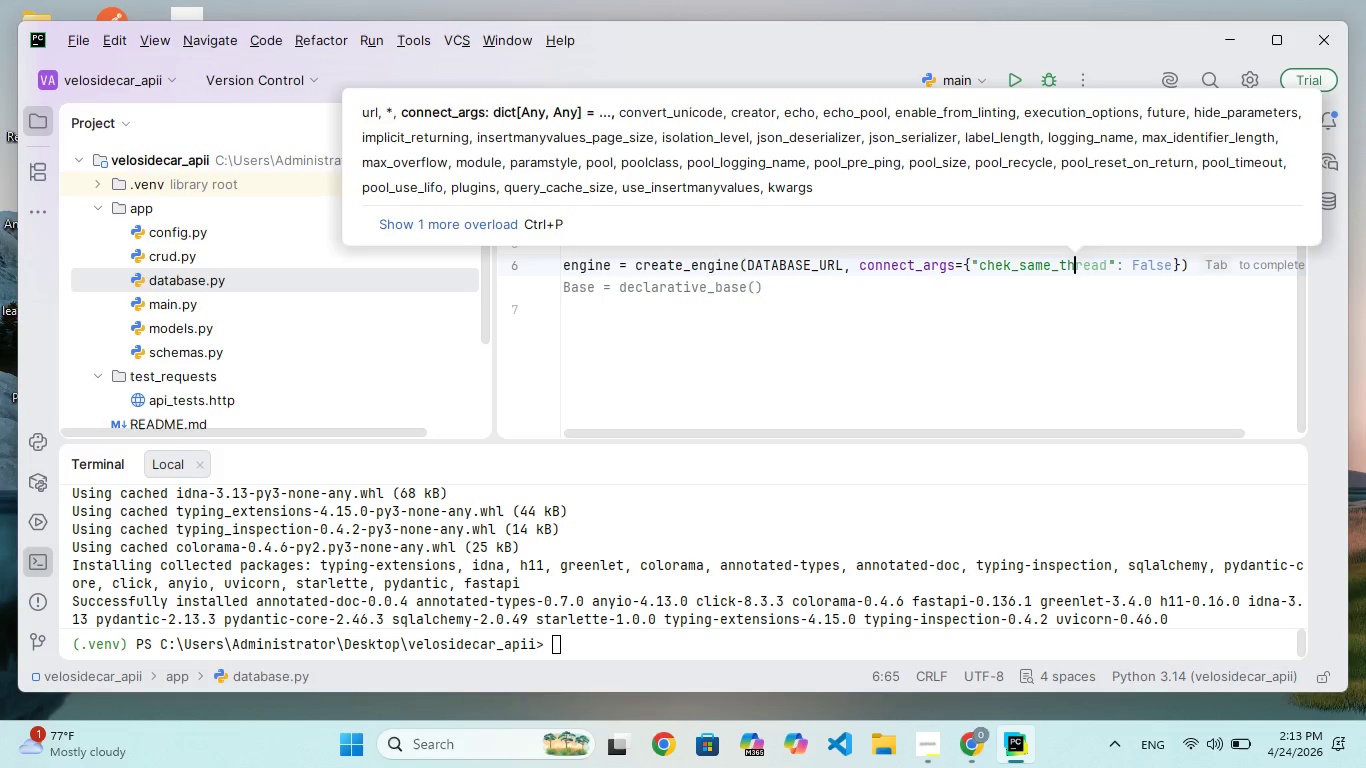 
wait(9.0)
 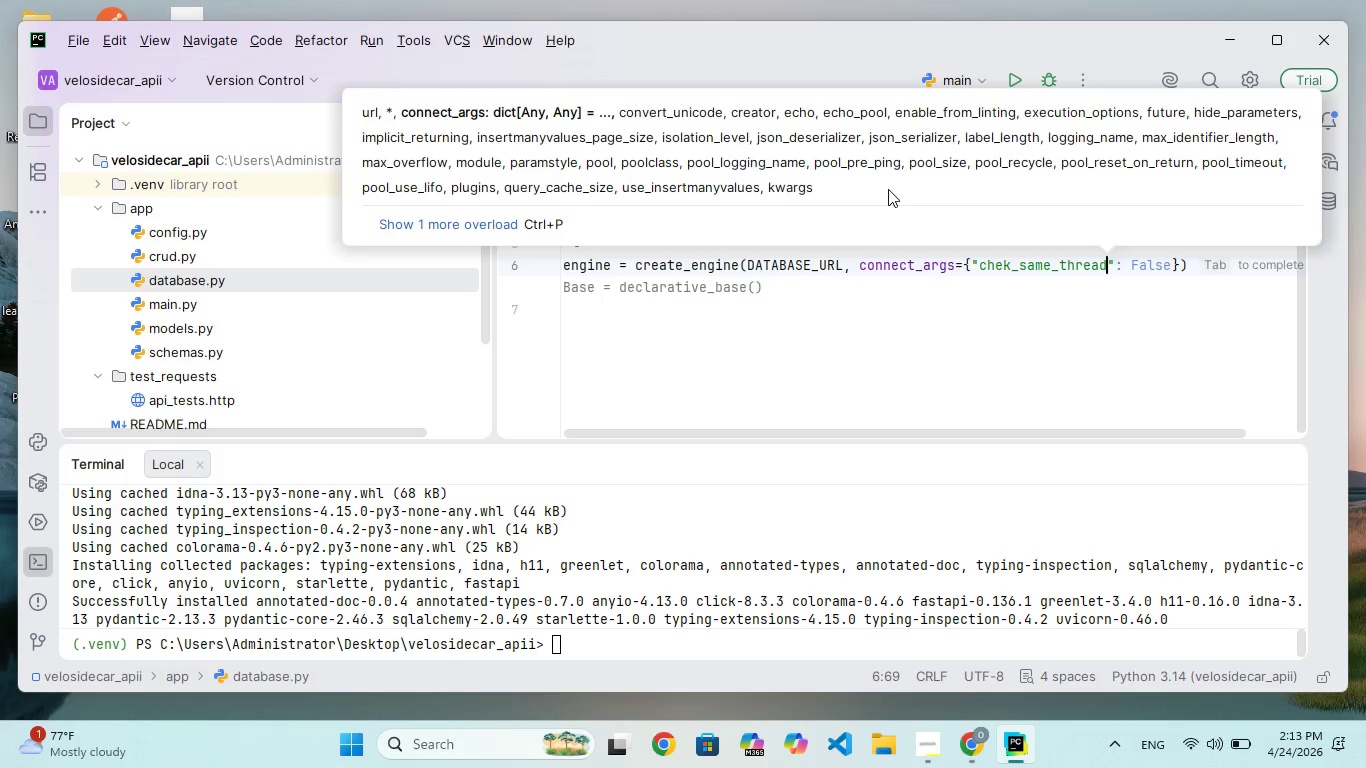 
key(ArrowRight)
 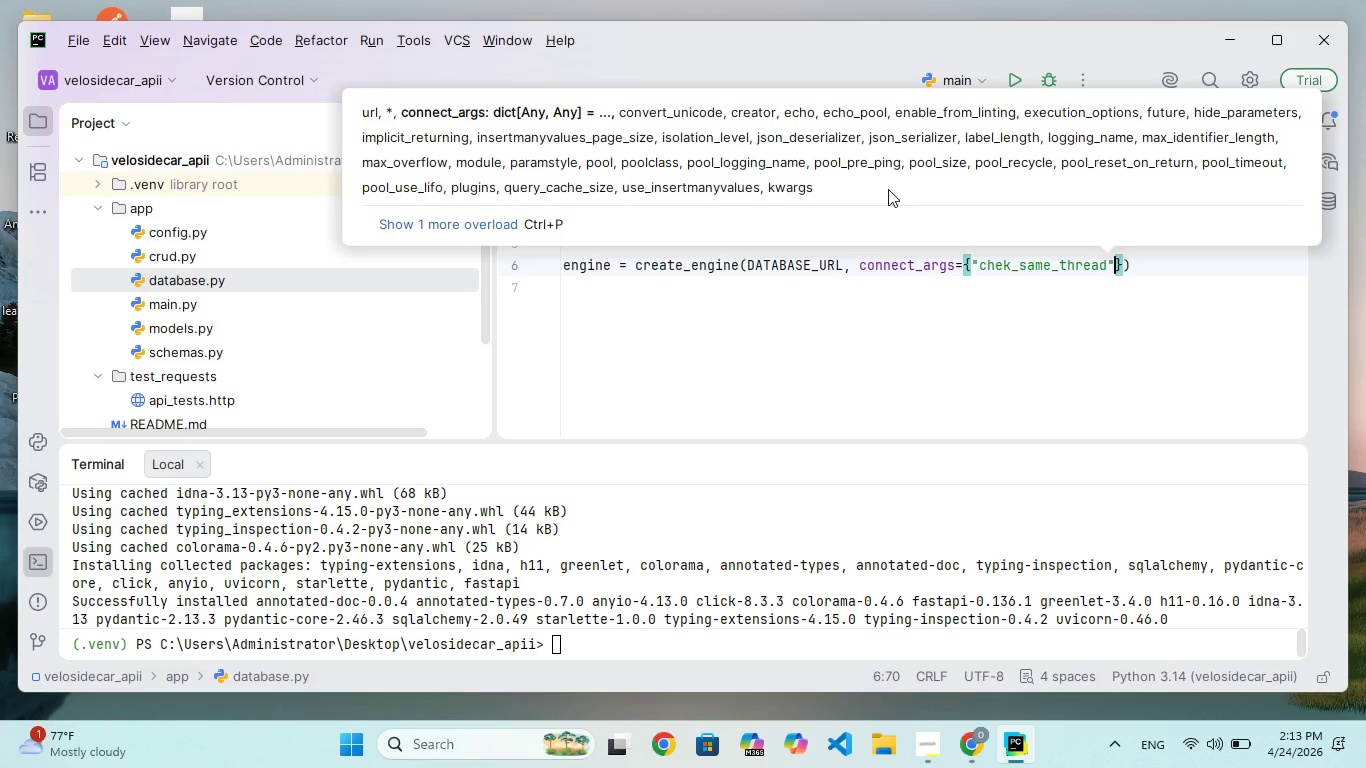 
key(ArrowRight)
 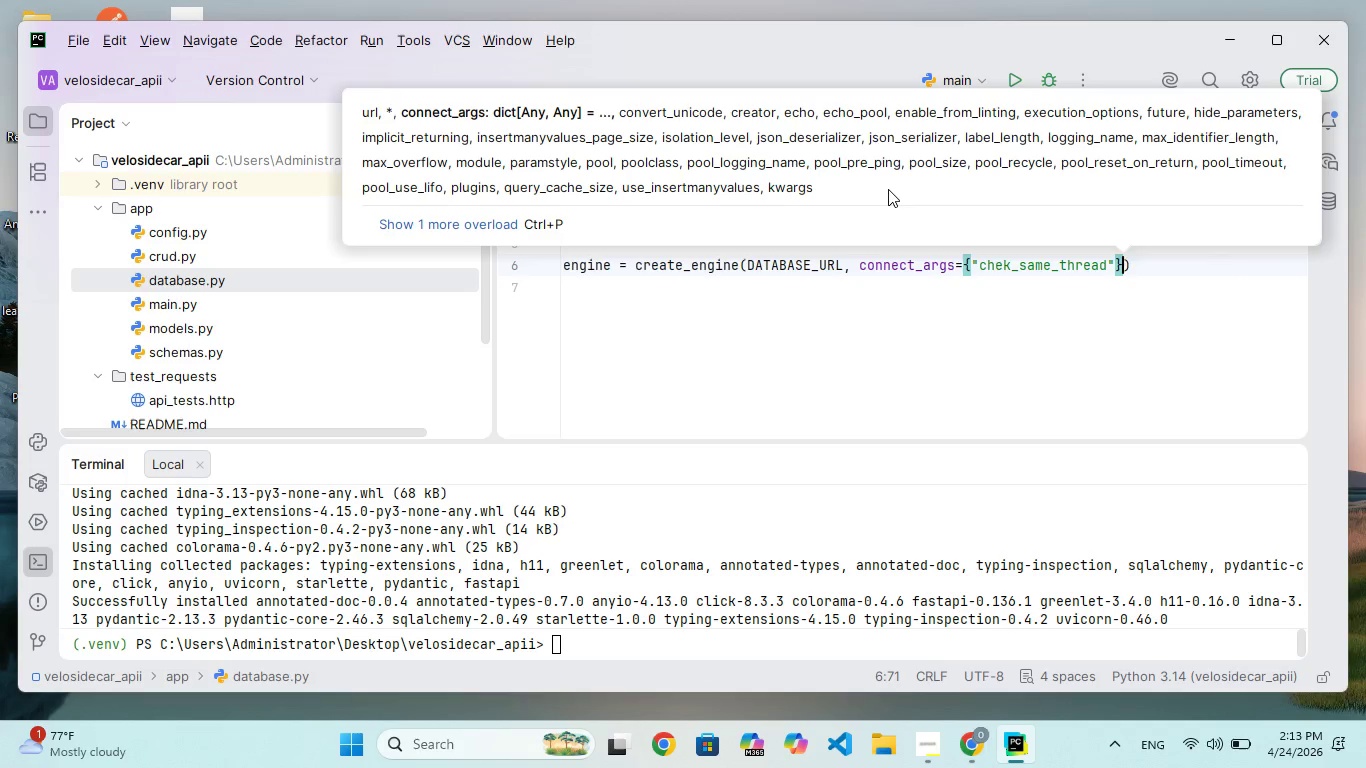 
key(ArrowLeft)
 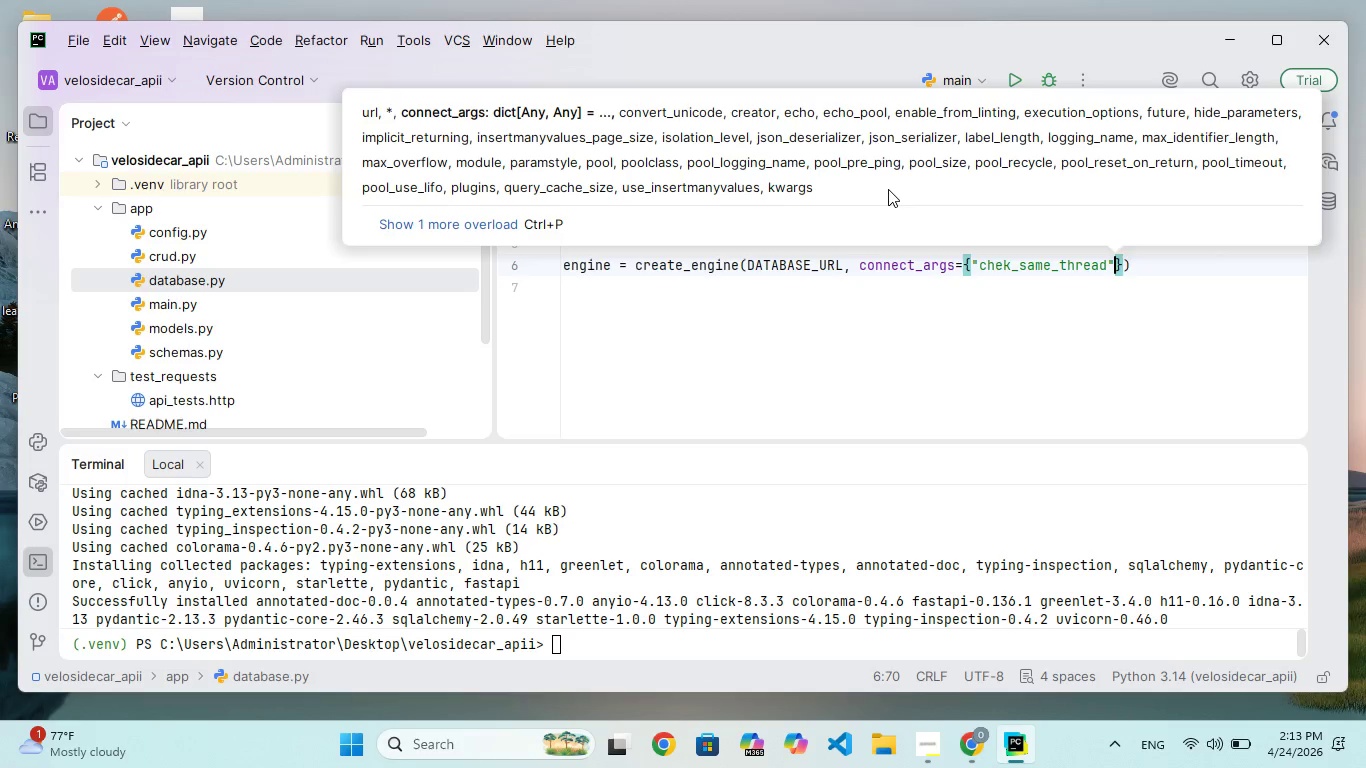 
type(: False)
 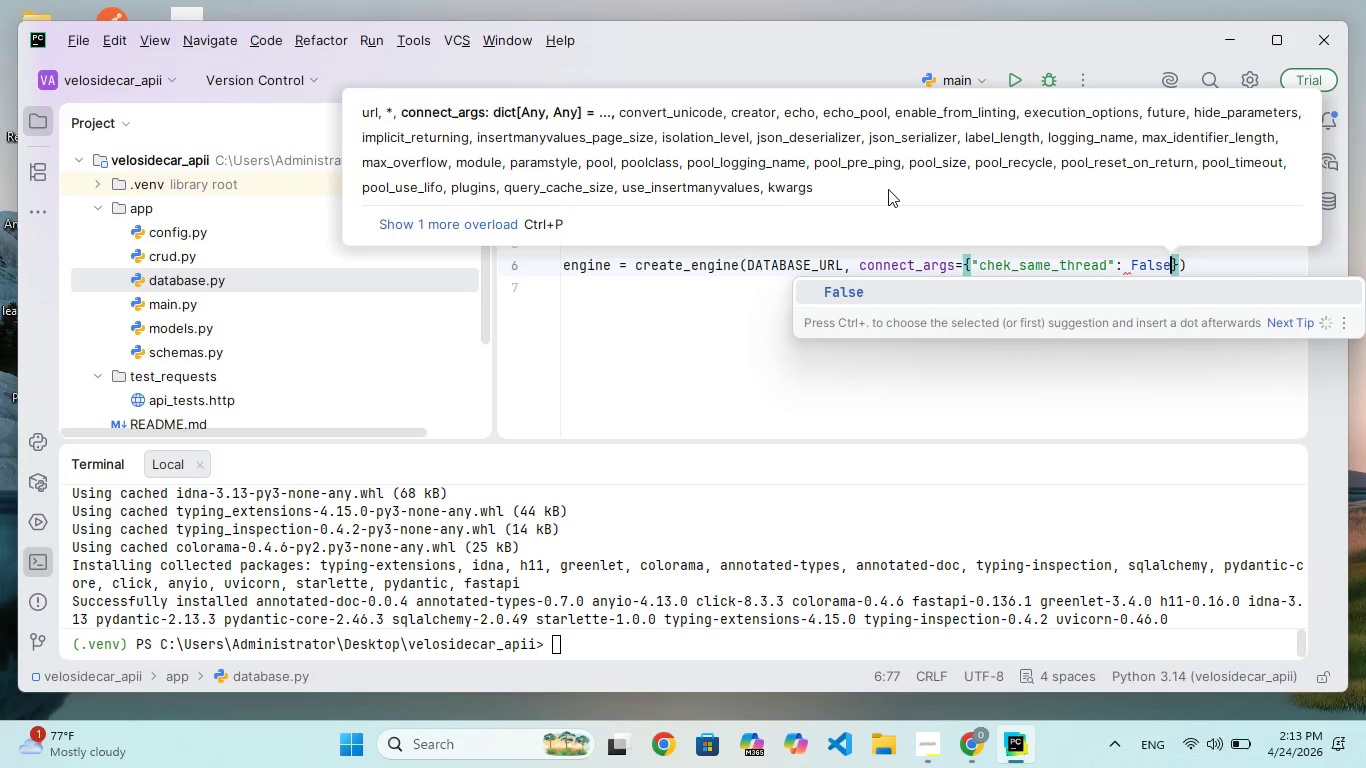 
key(ArrowRight)
 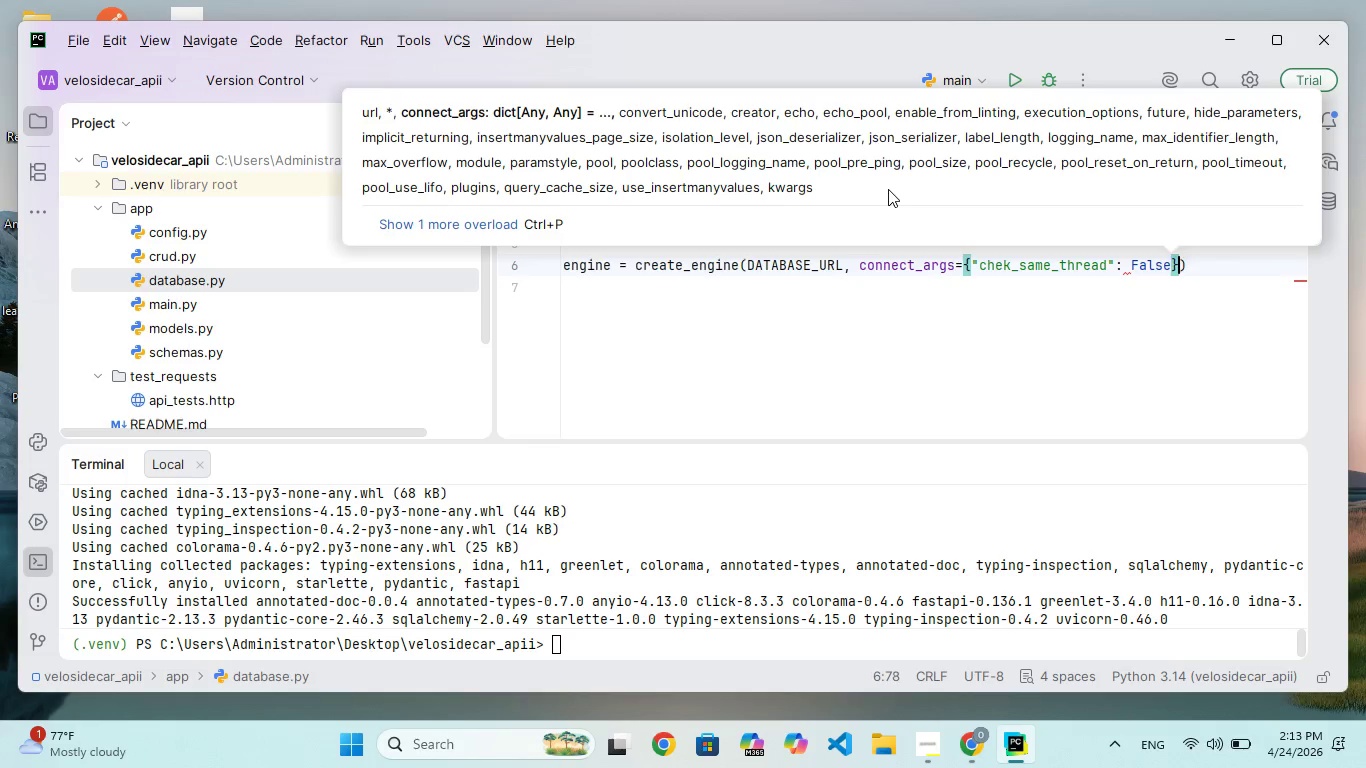 
key(ArrowRight)
 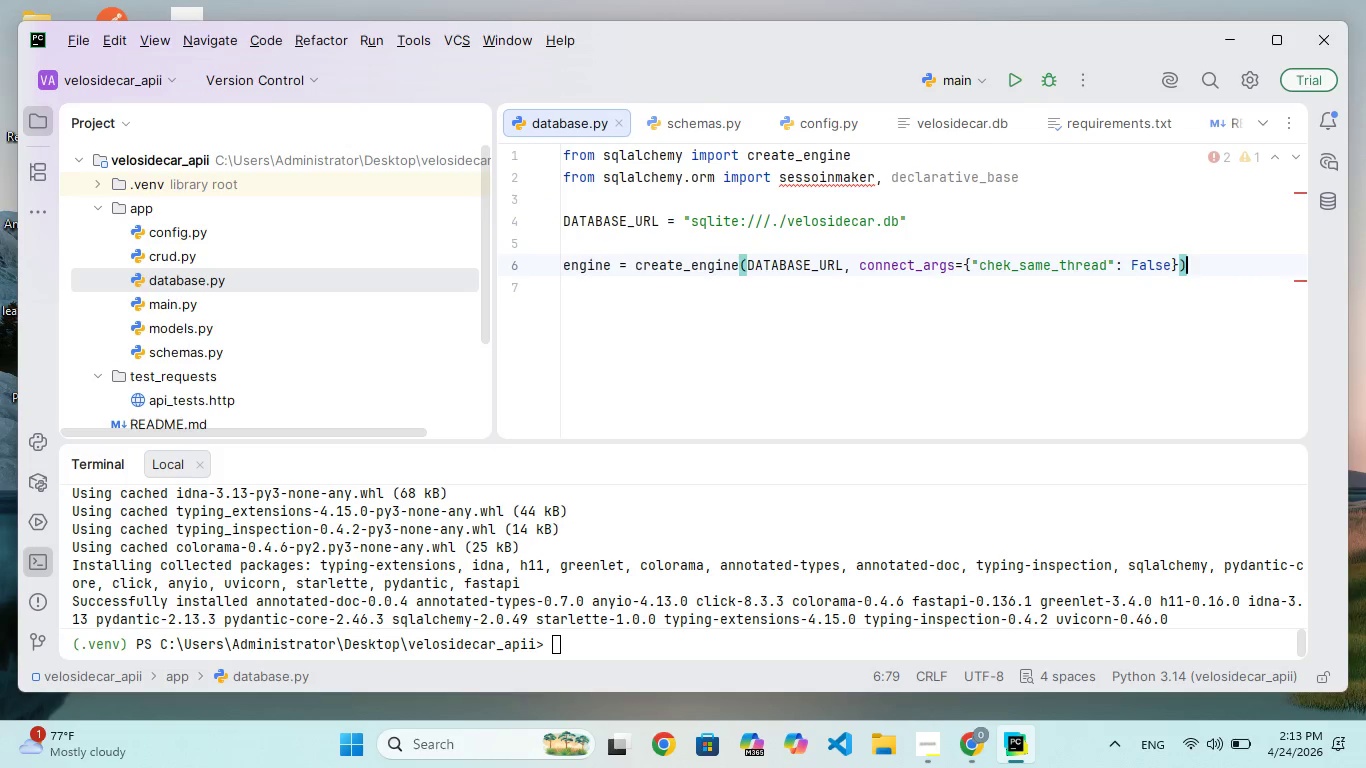 
key(Enter)
 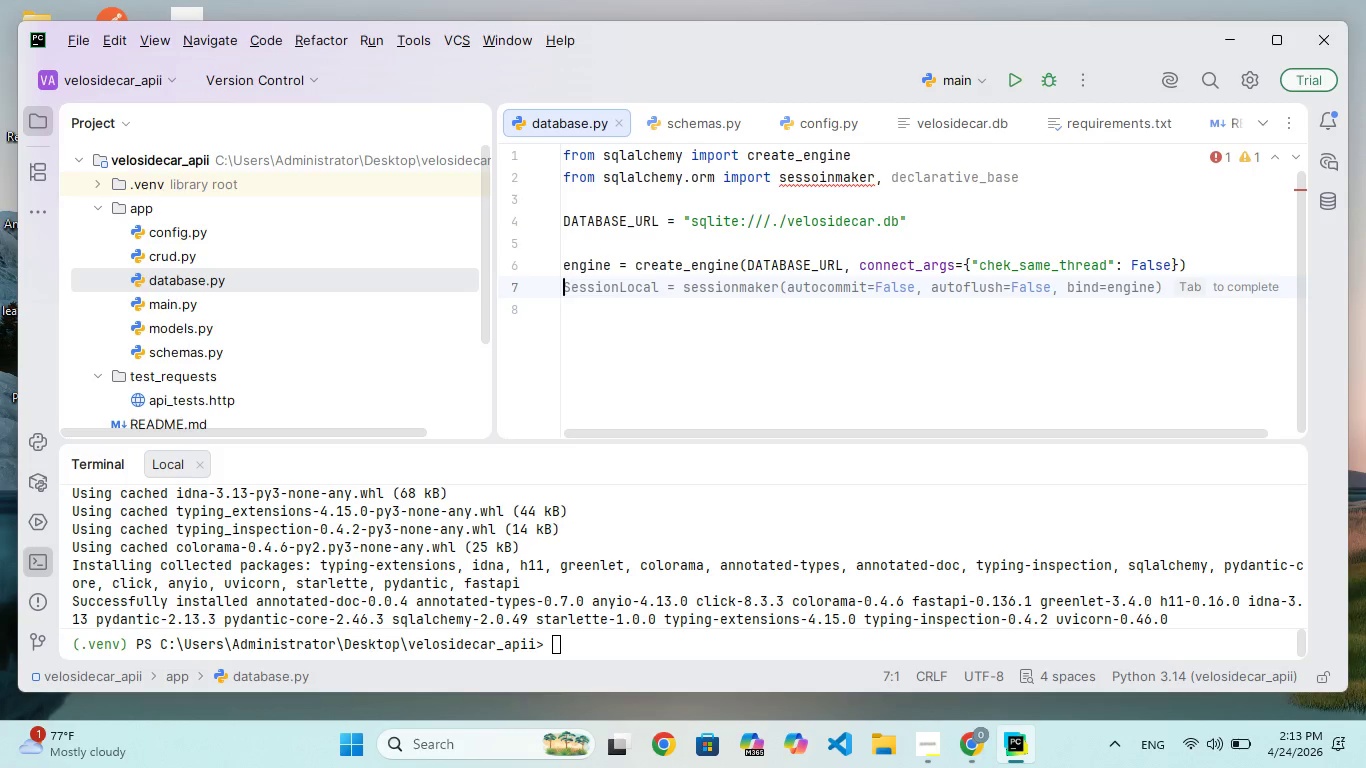 
type(SessionLocal = sessionmker(bind=engin)
 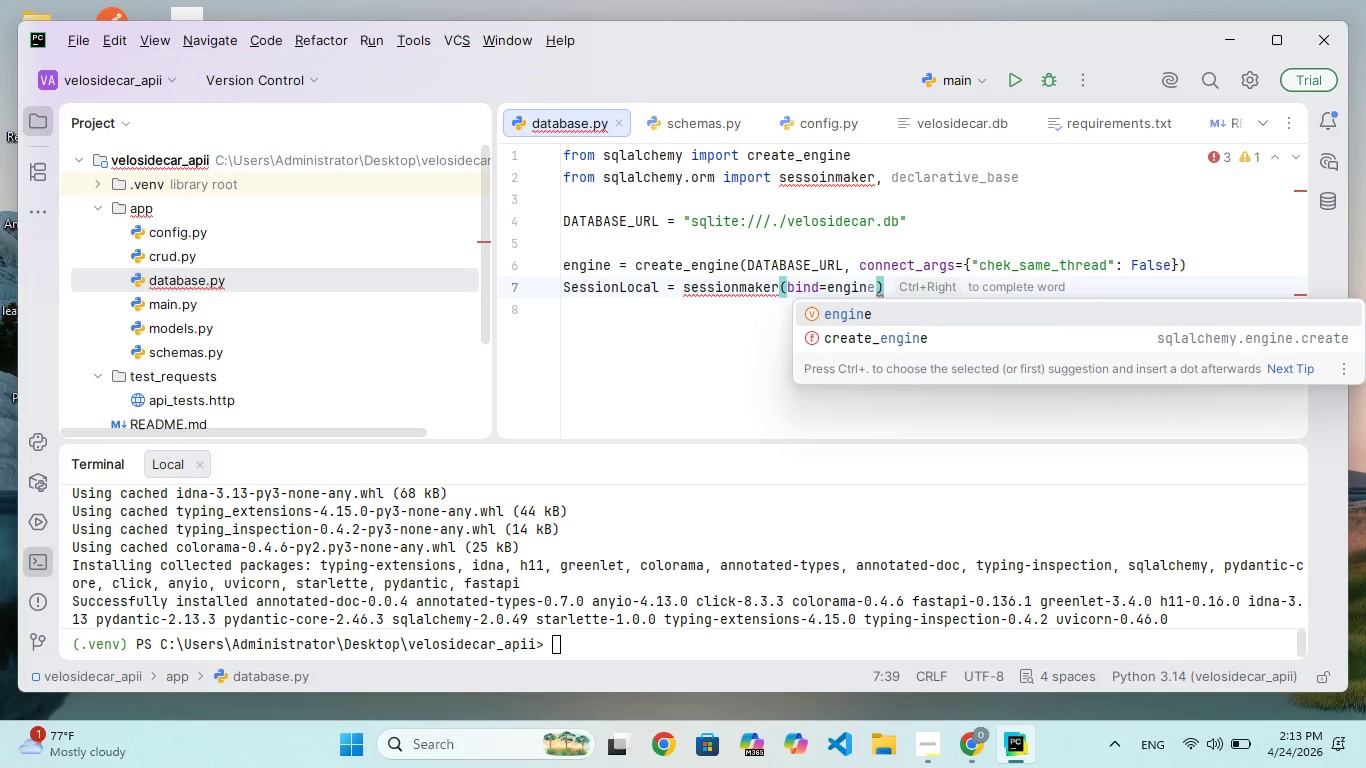 
key(Enter)
 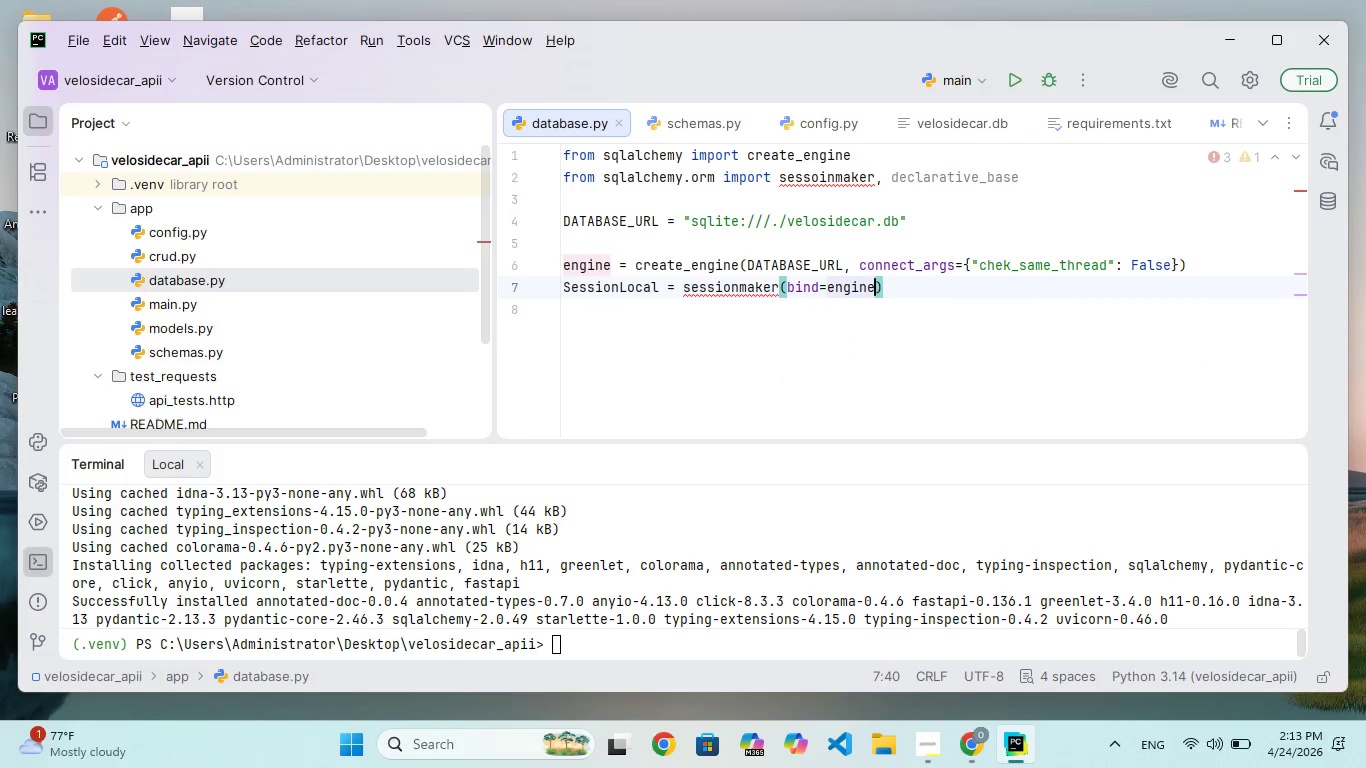 
key(ArrowRight)
 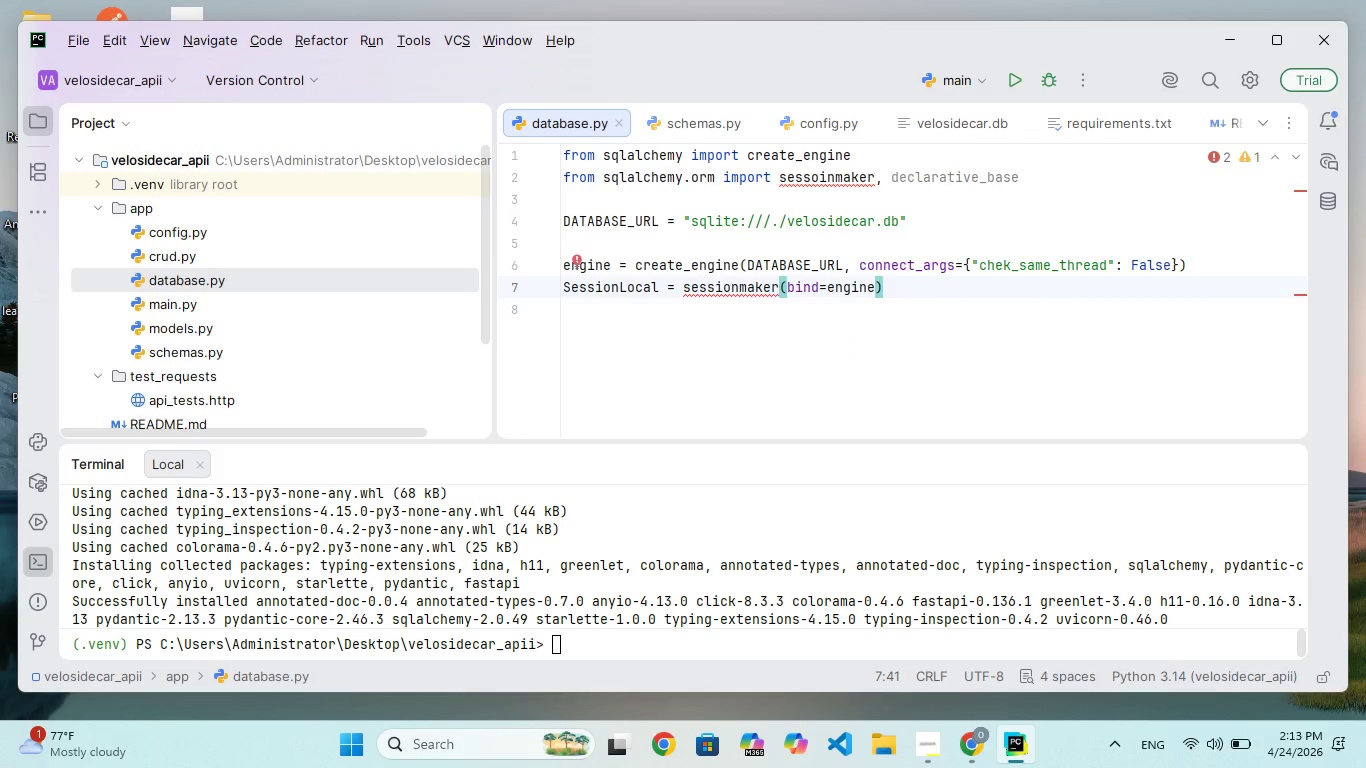 
hold_key(key=ArrowLeft, duration=0.86)
 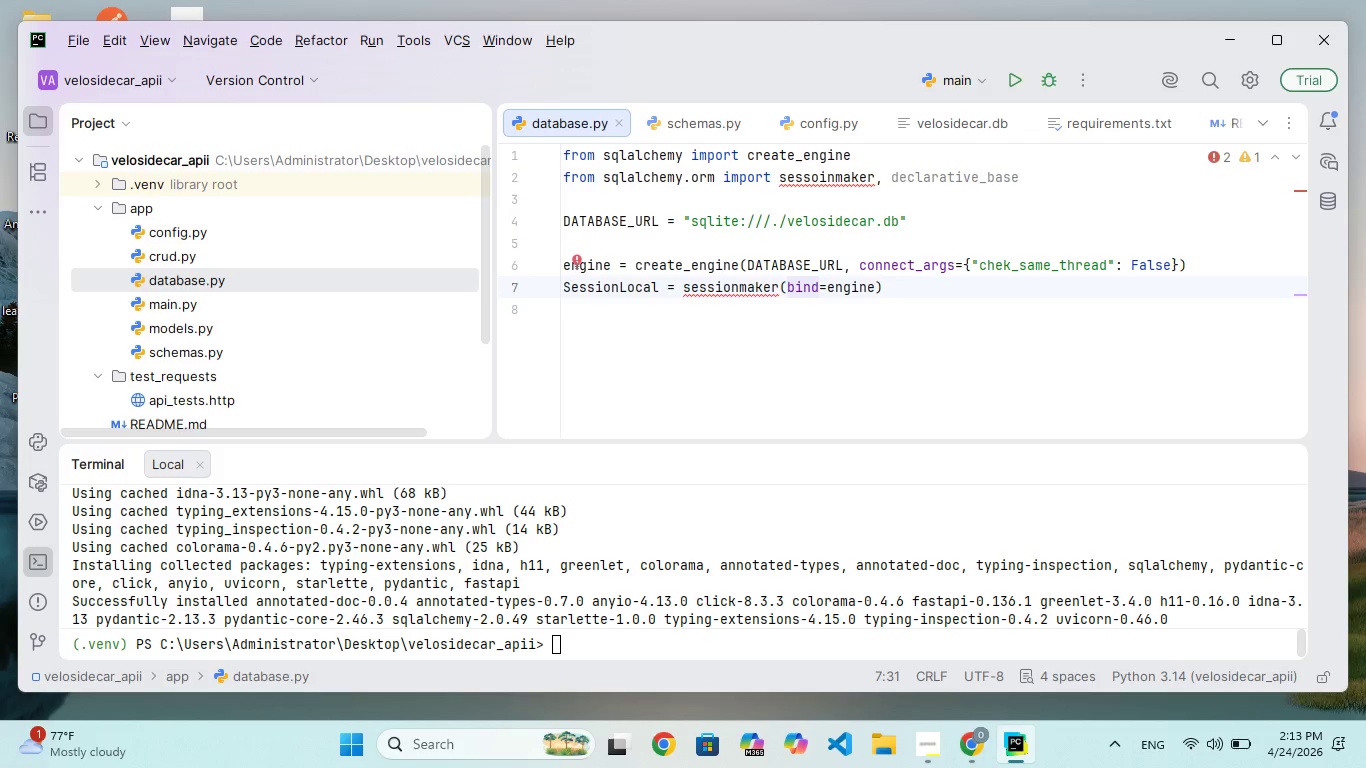 
wait(5.09)
 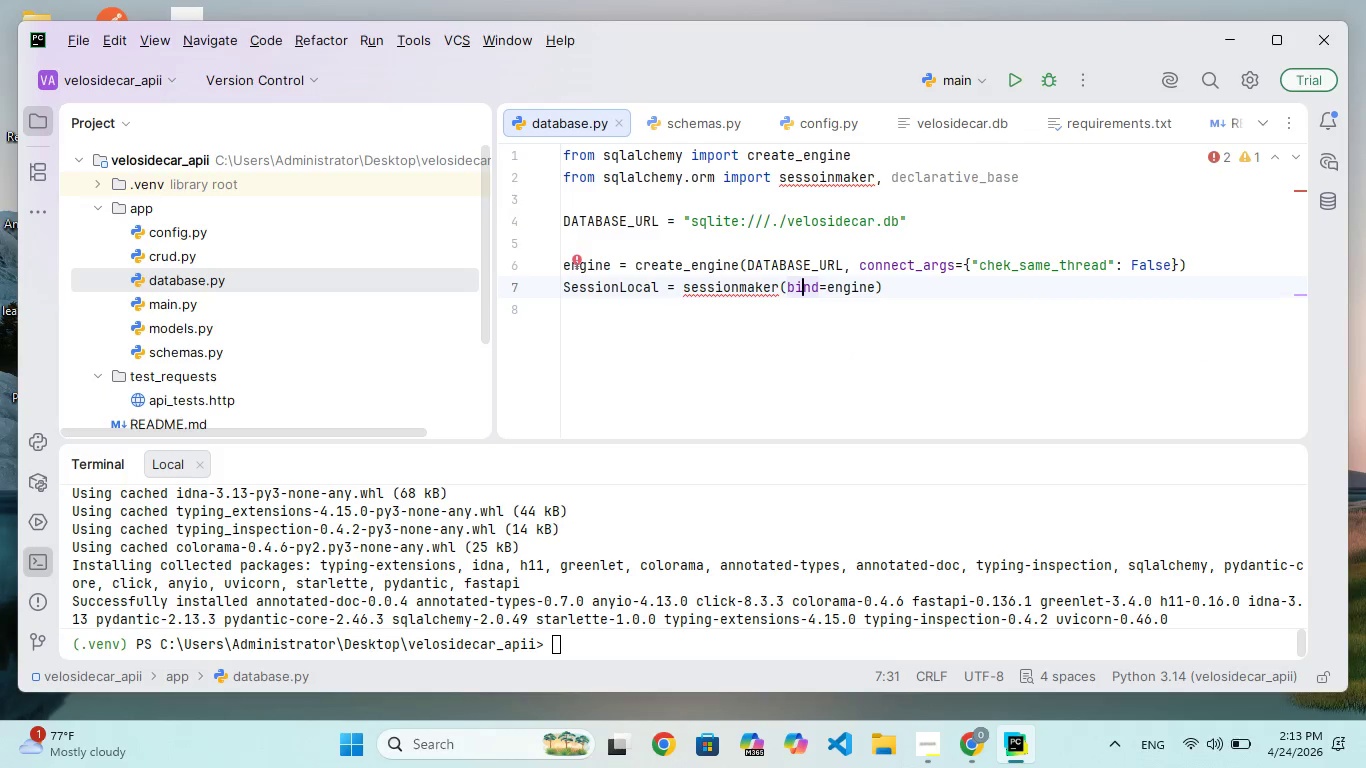 
hold_key(key=ArrowRight, duration=0.75)
 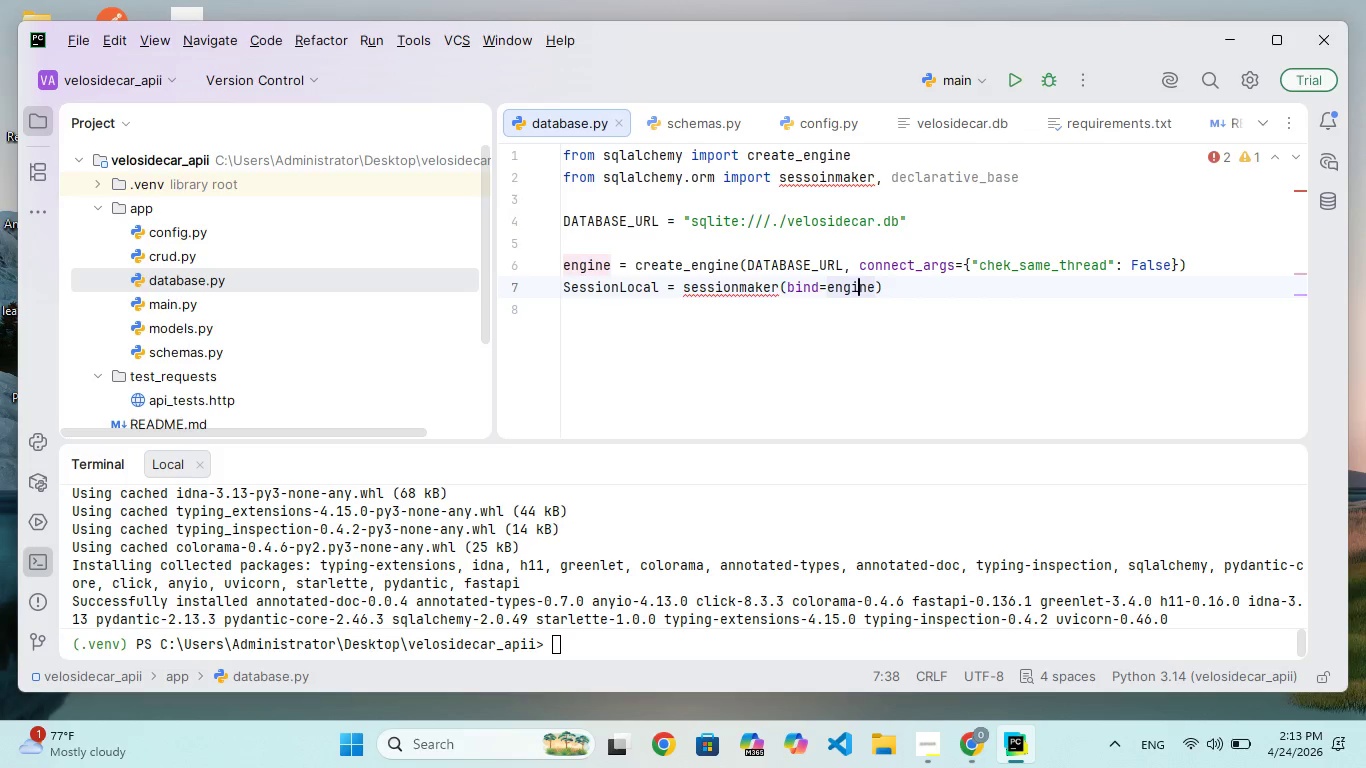 
key(ArrowRight)
 